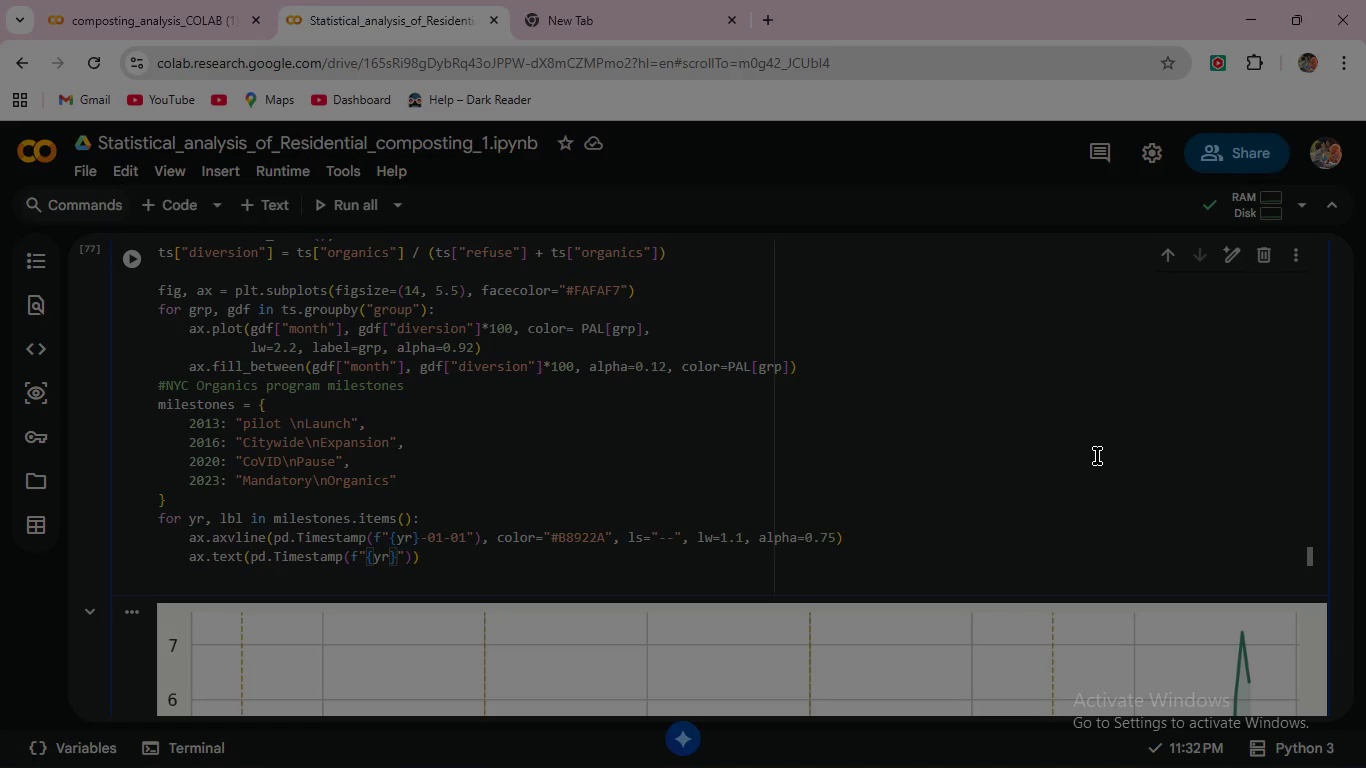 
type(-02-01)
 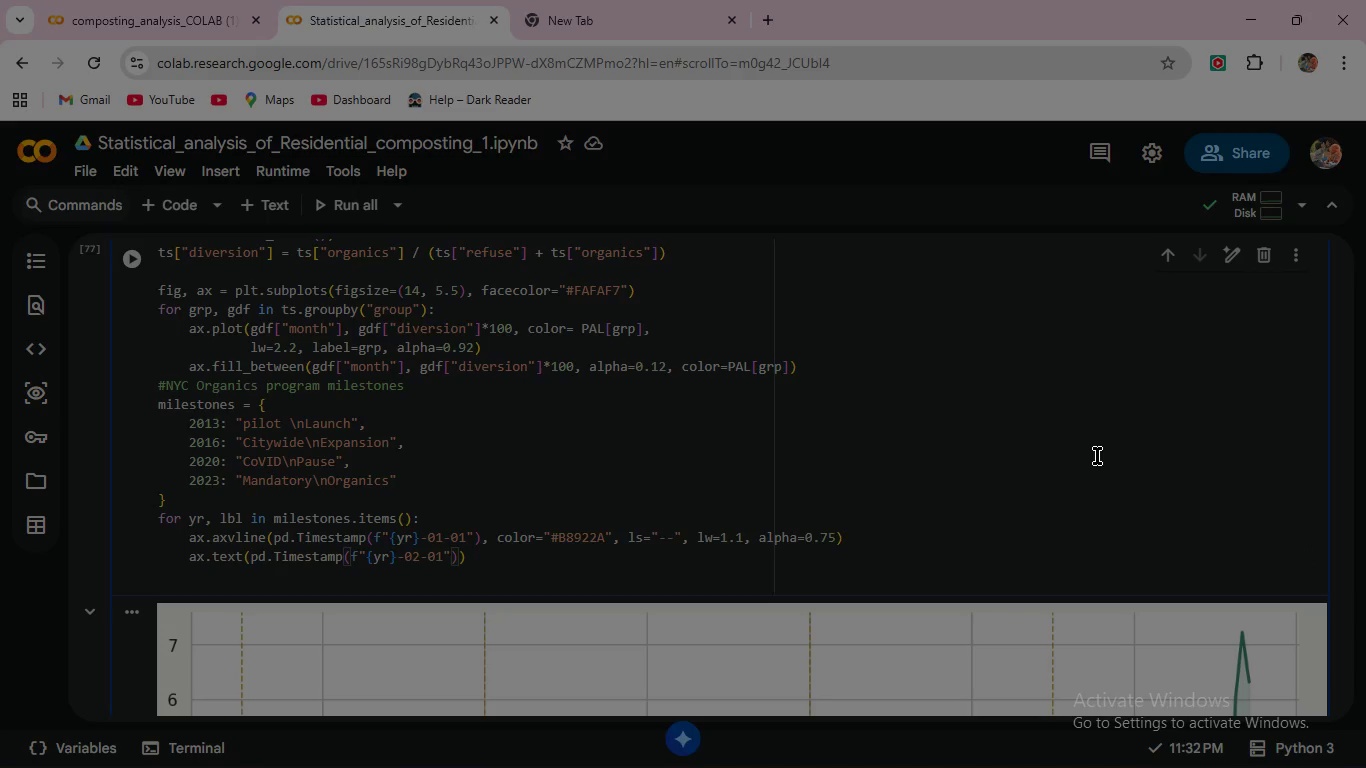 
key(ArrowRight)
 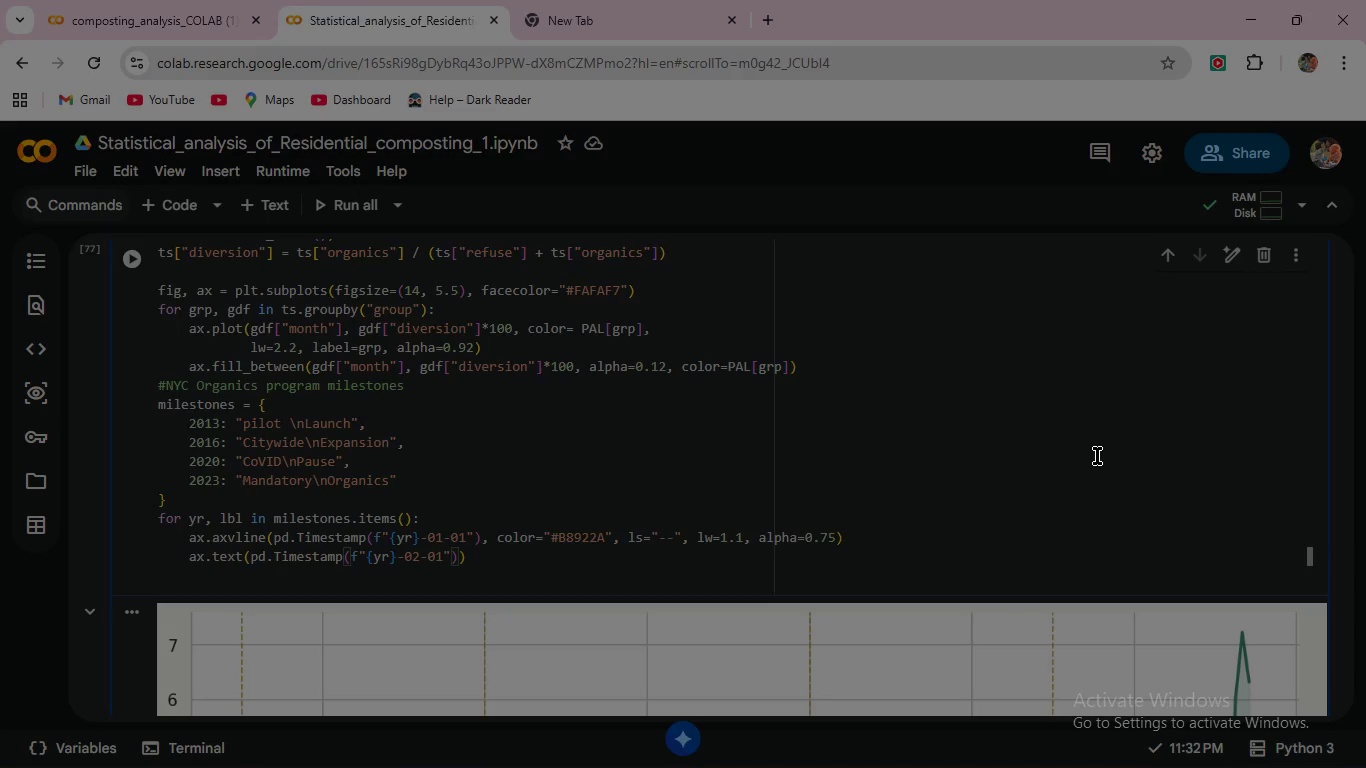 
key(ArrowRight)
 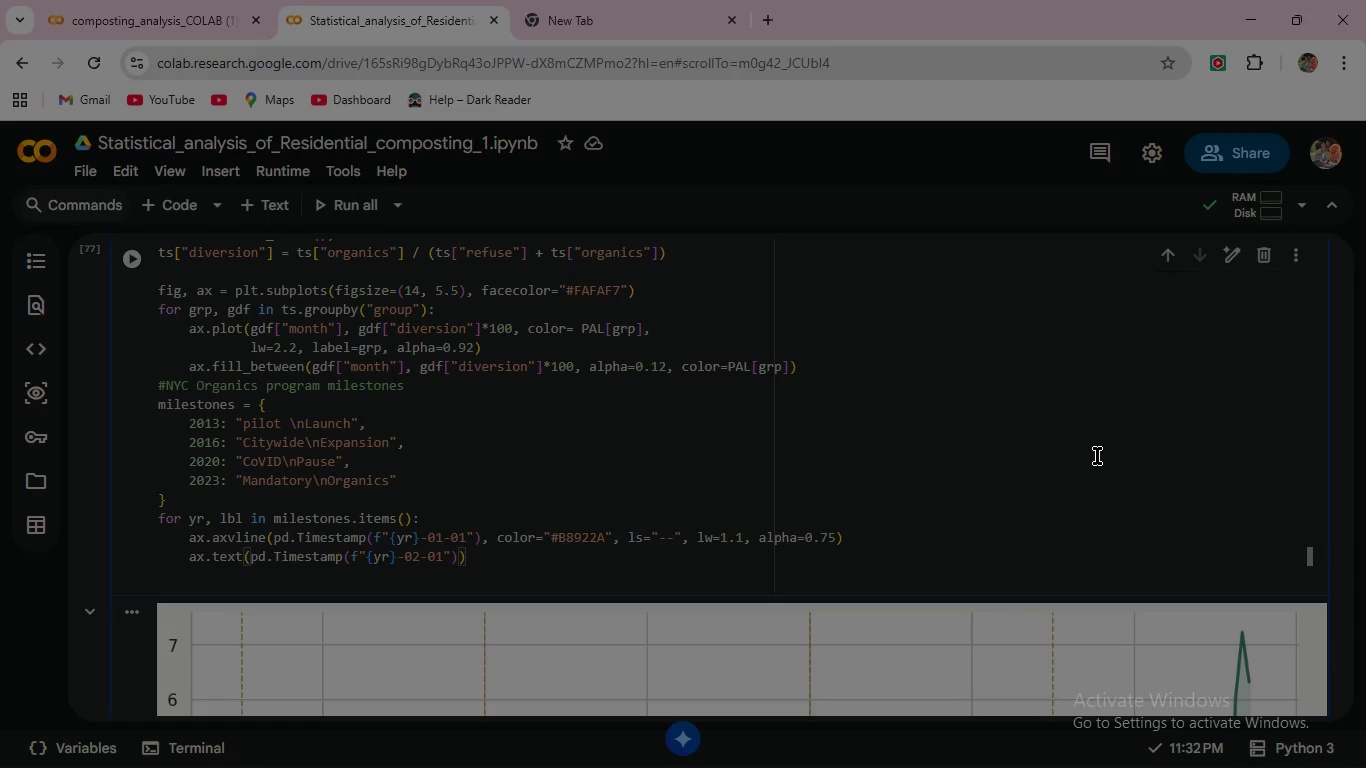 
type(, ax.get)
 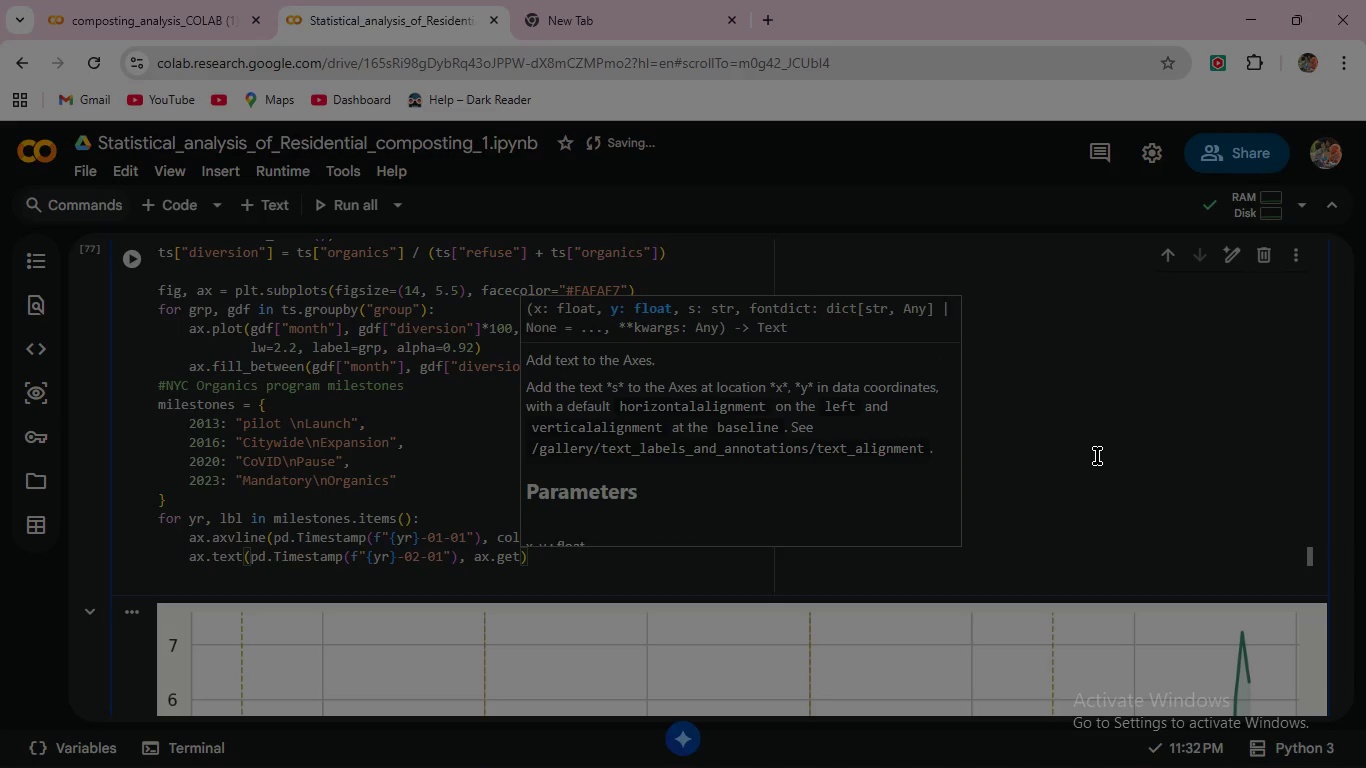 
type(_ylim()
 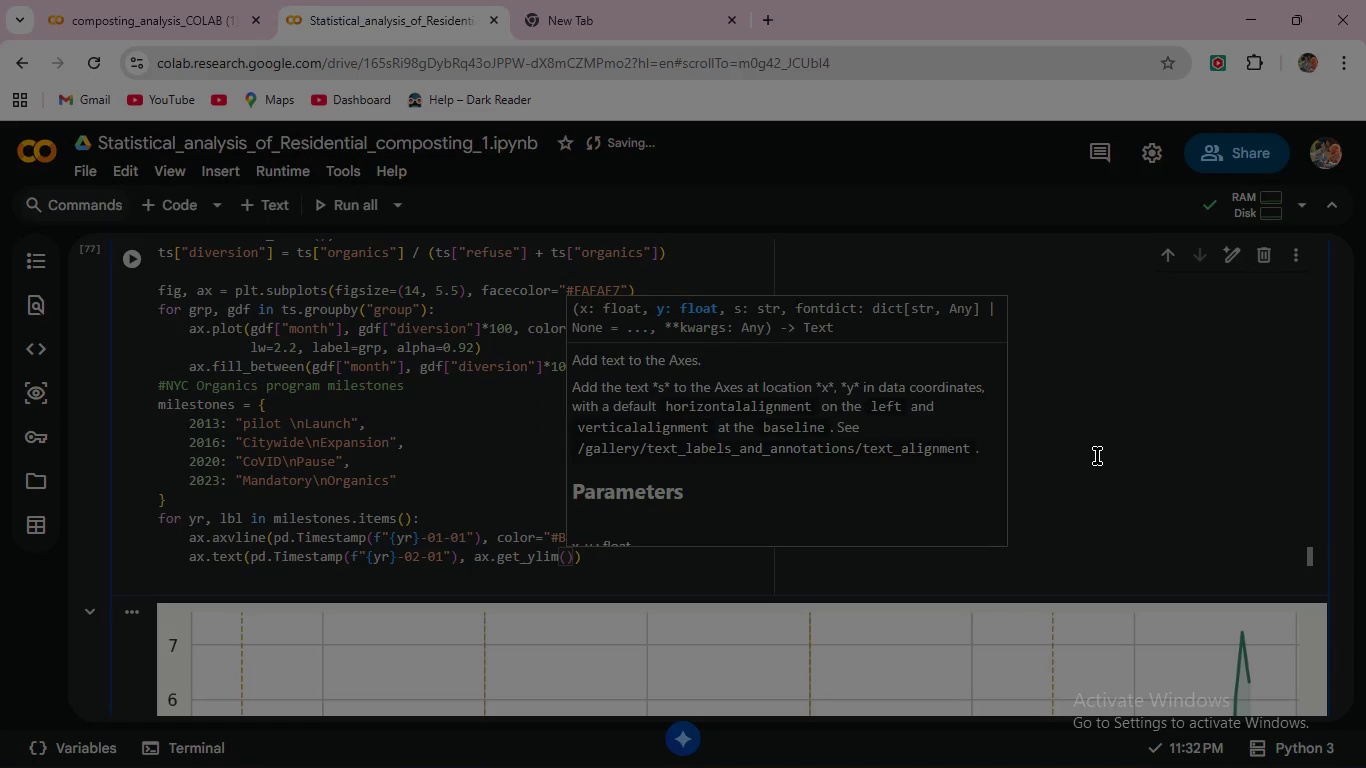 
key(ArrowRight)
 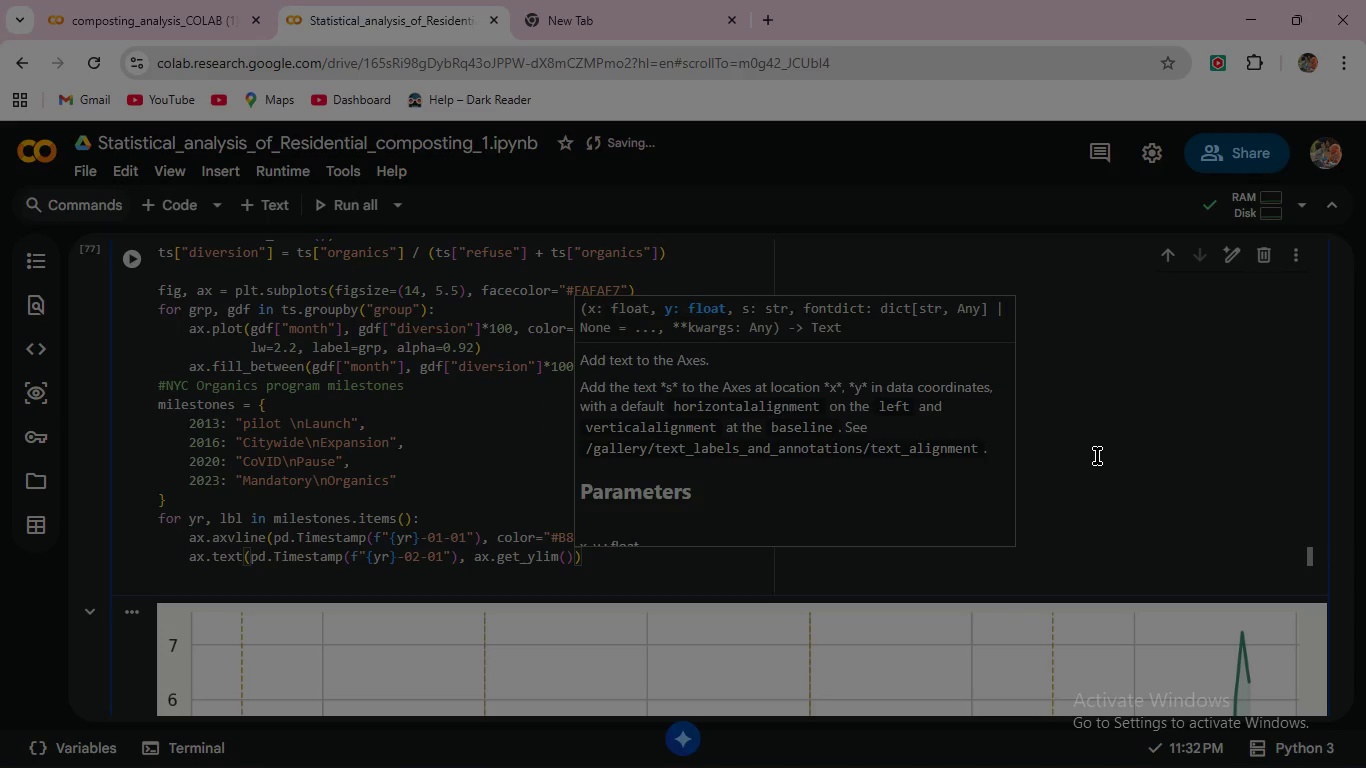 
type([1]*0.85)
 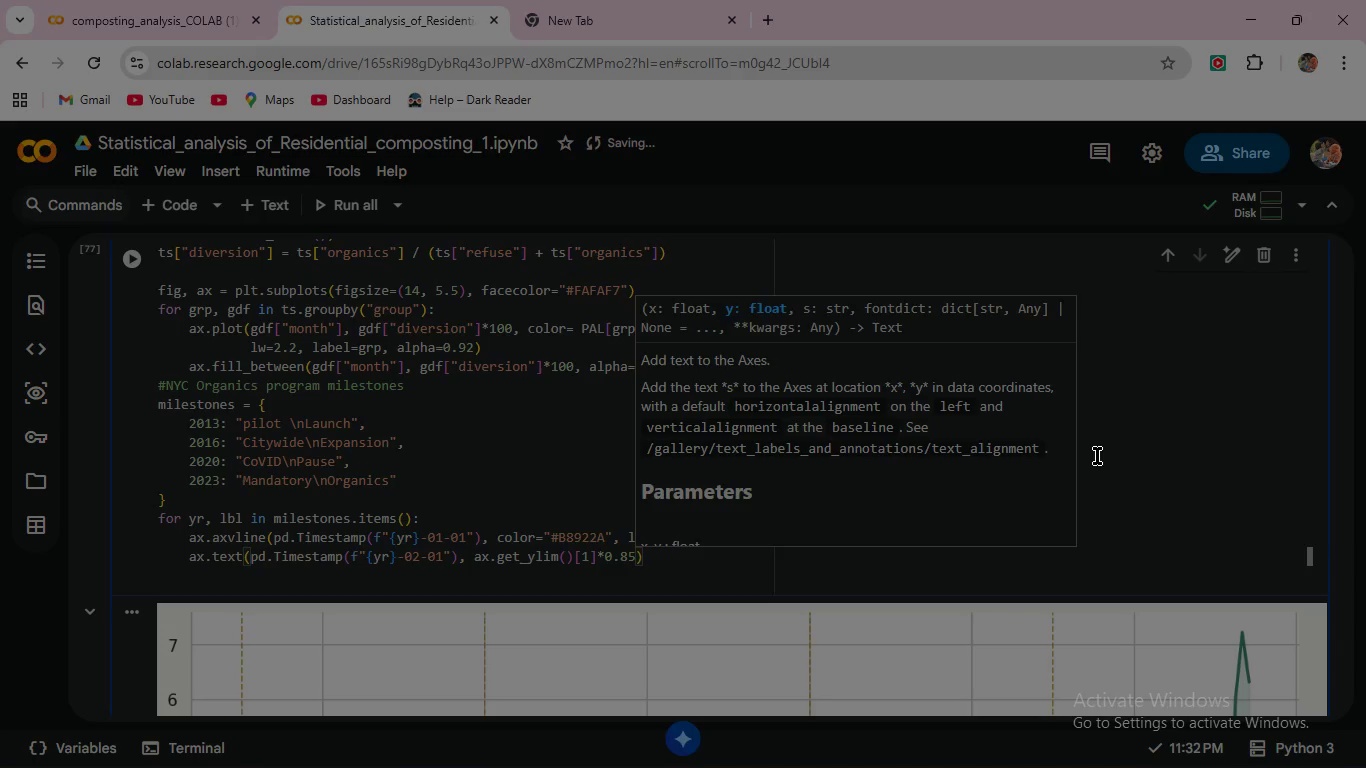 
key(Comma)
 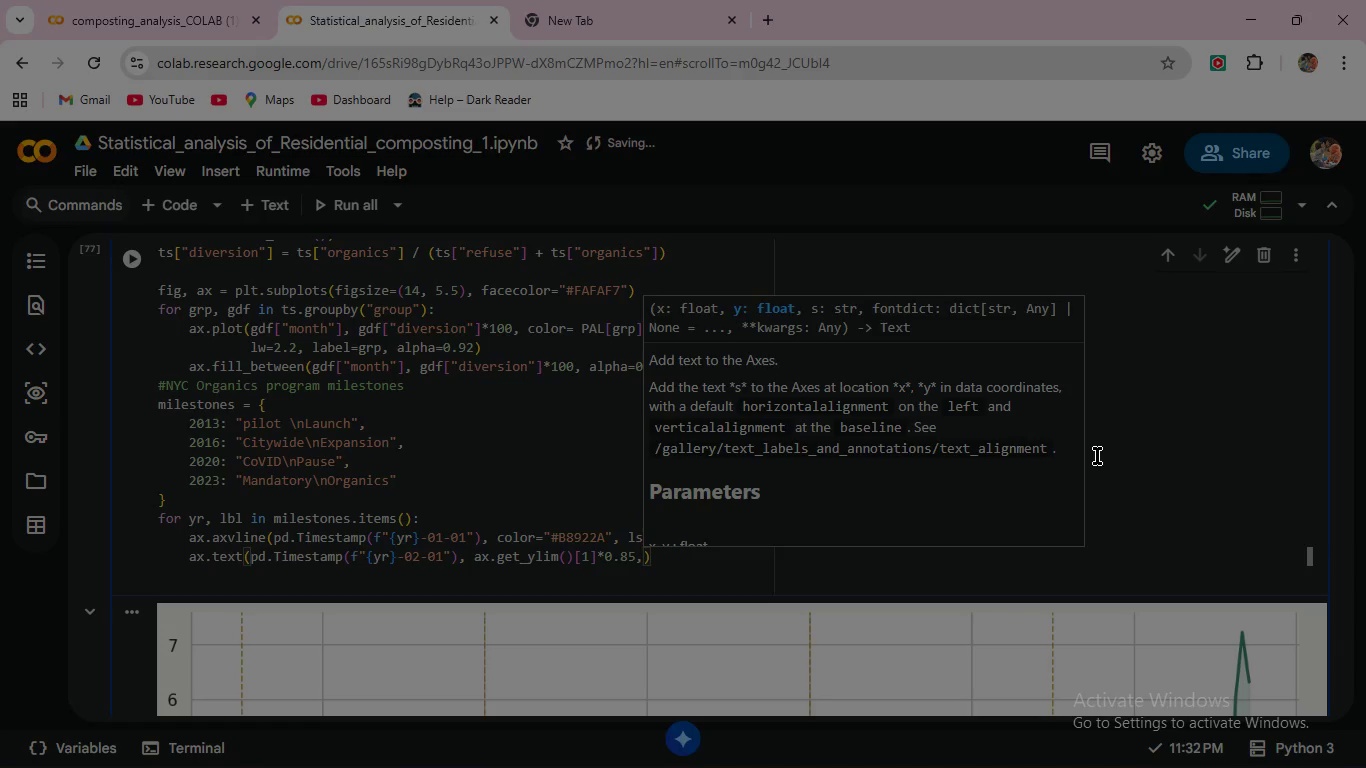 
key(Enter)
 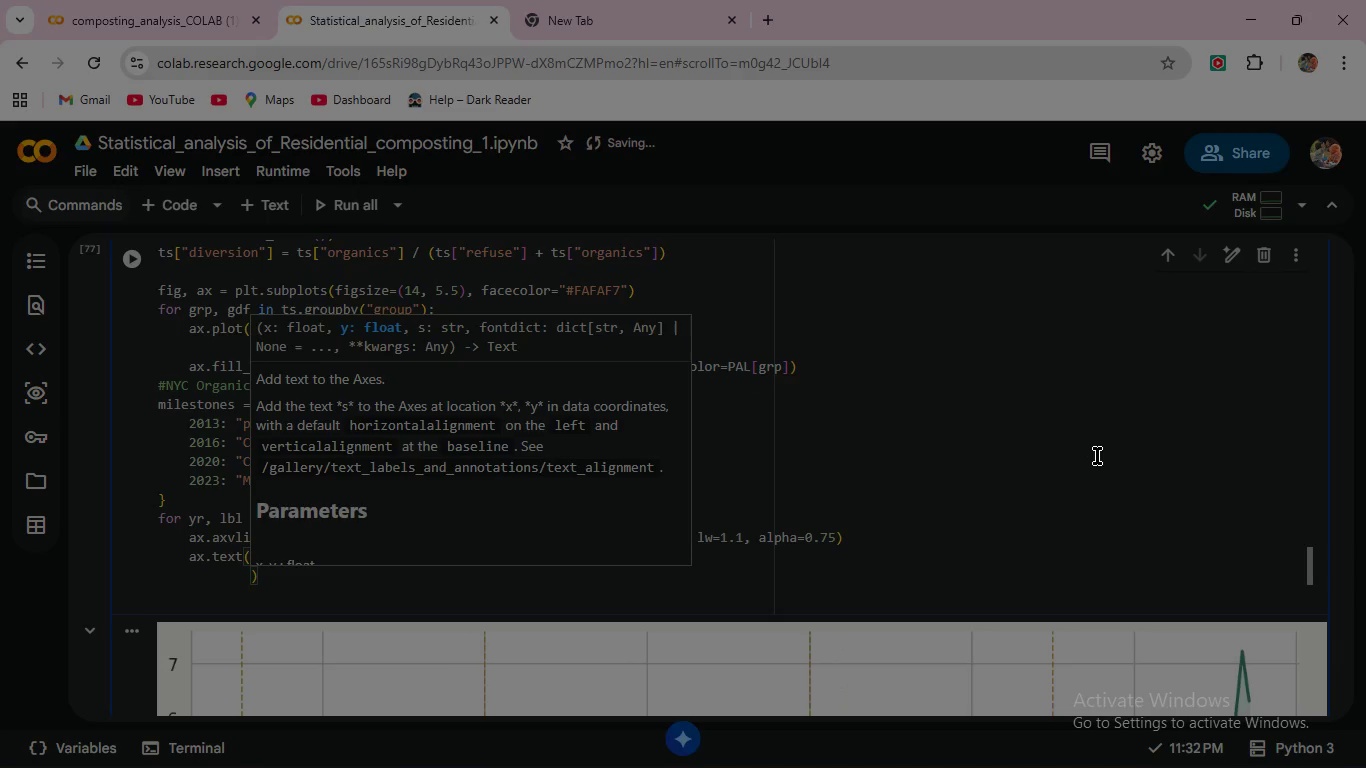 
type(lbl, fontsize=8, color="#)
 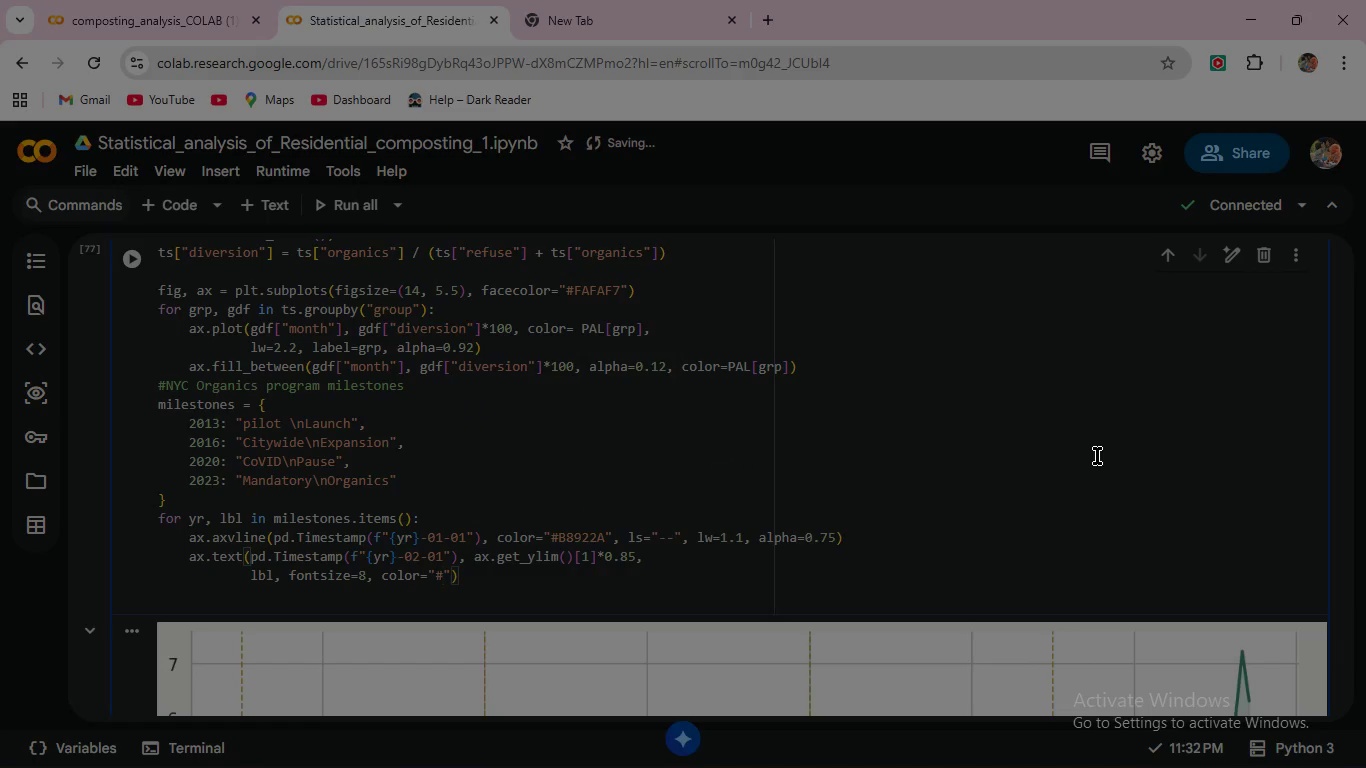 
type(B8922A)
 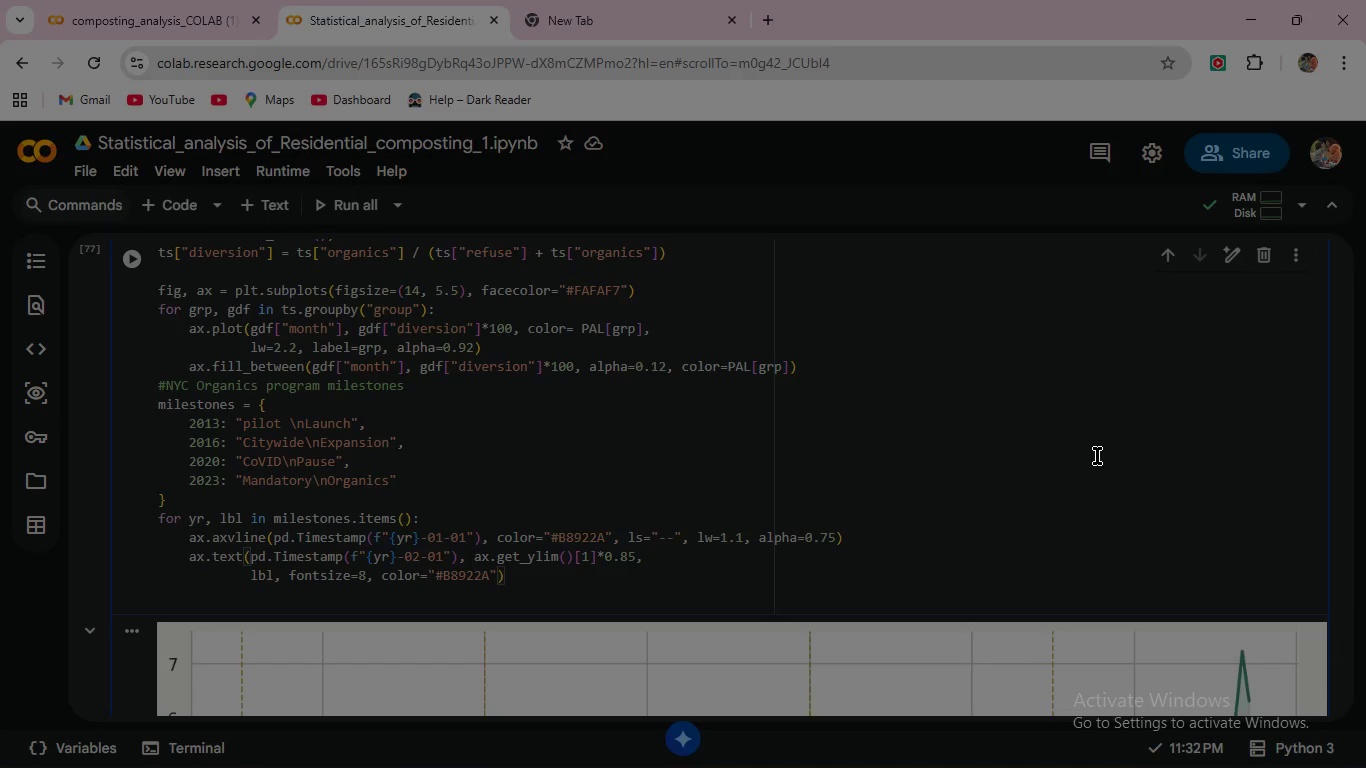 
key(ArrowRight)
 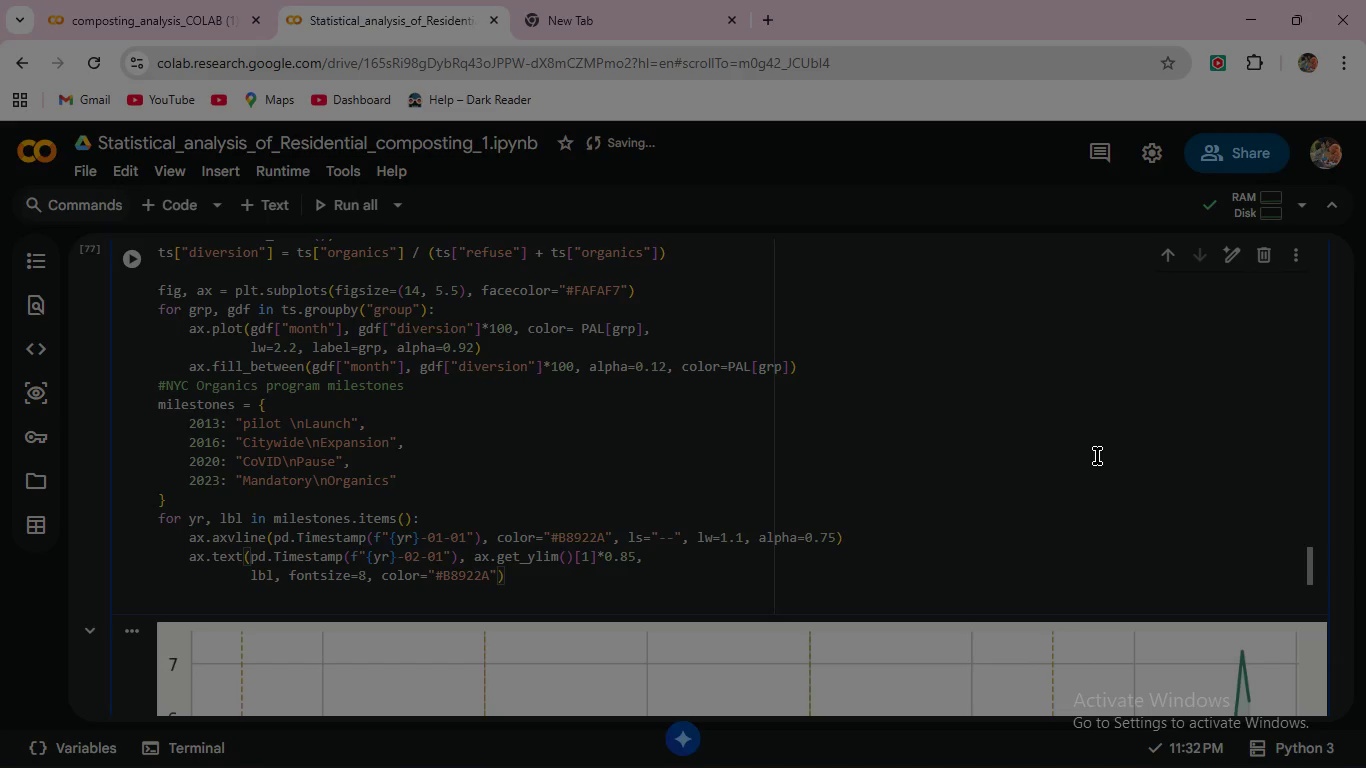 
type(, rotation=90, va="top)
 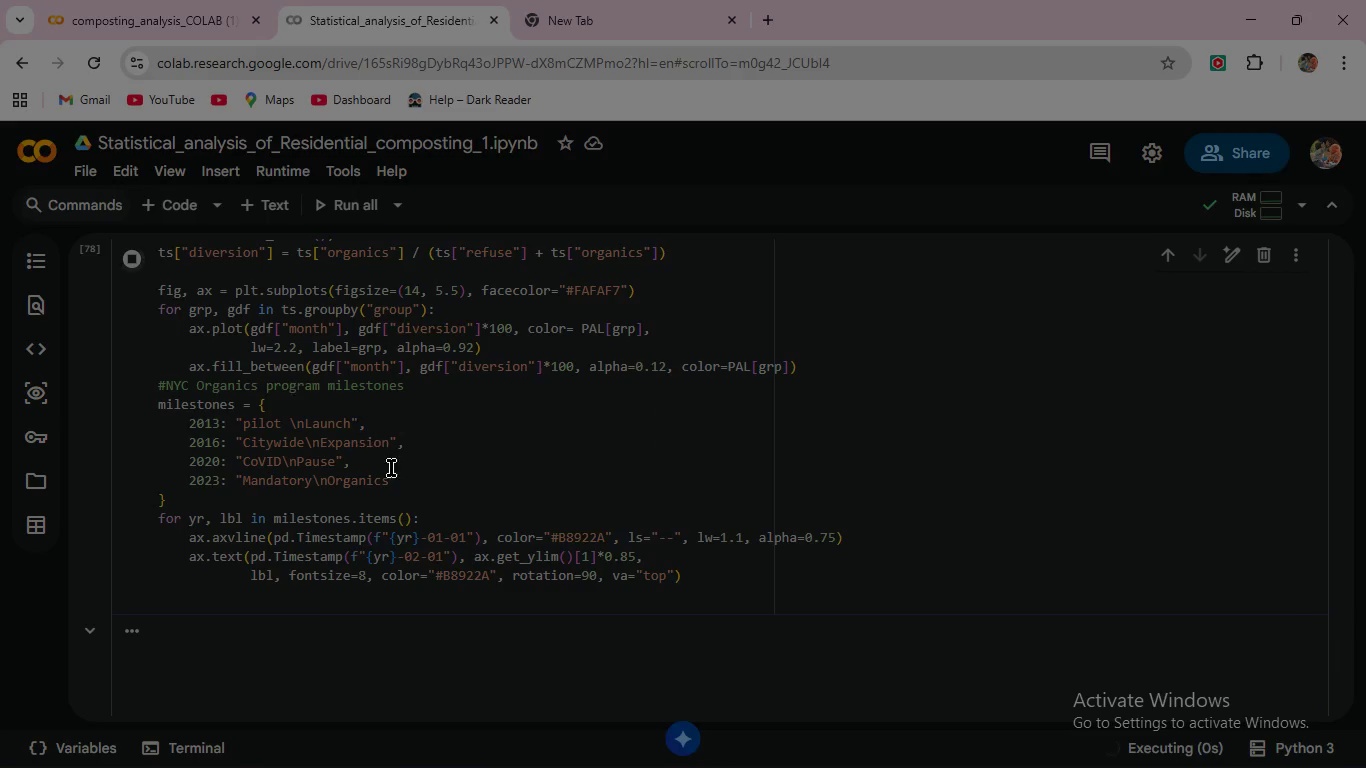 
scroll: coordinate [543, 497], scroll_direction: down, amount: 6.0
 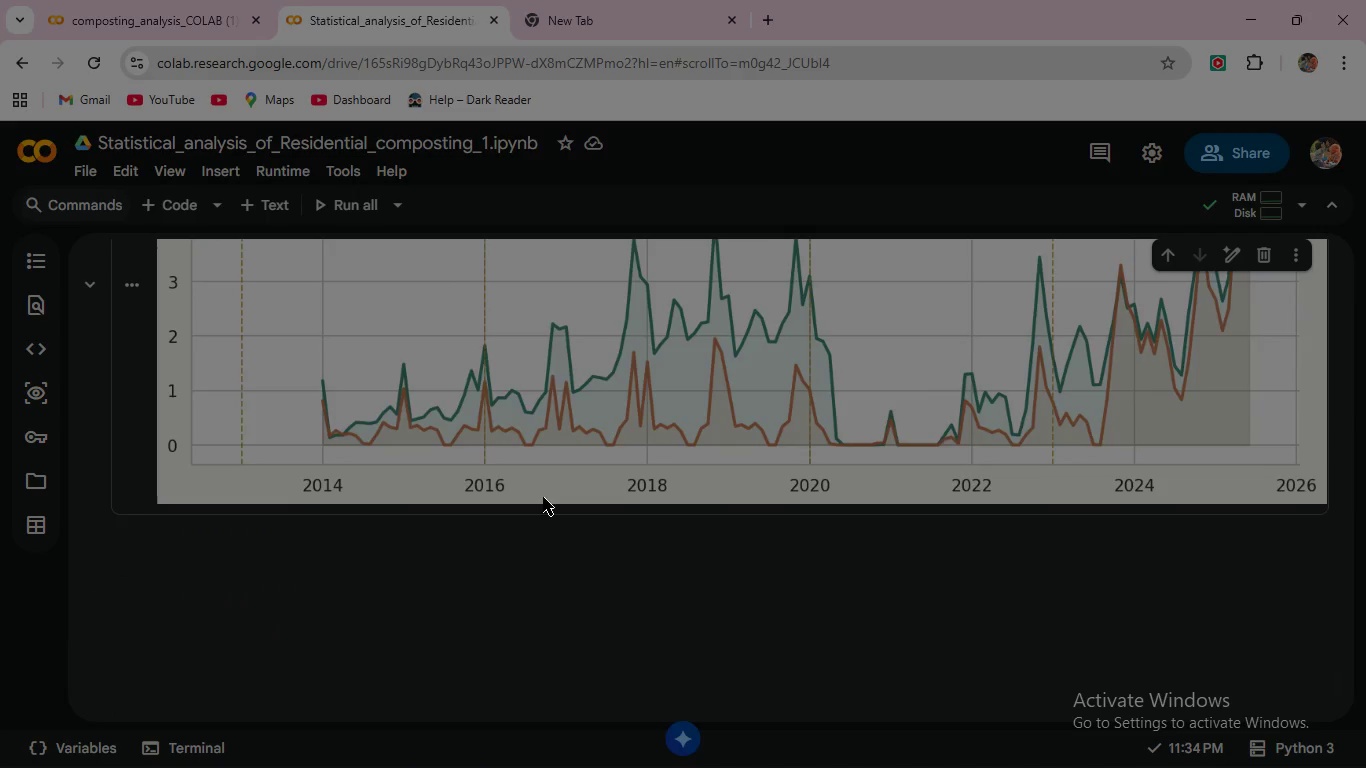 
scroll: coordinate [543, 496], scroll_direction: up, amount: 5.0
 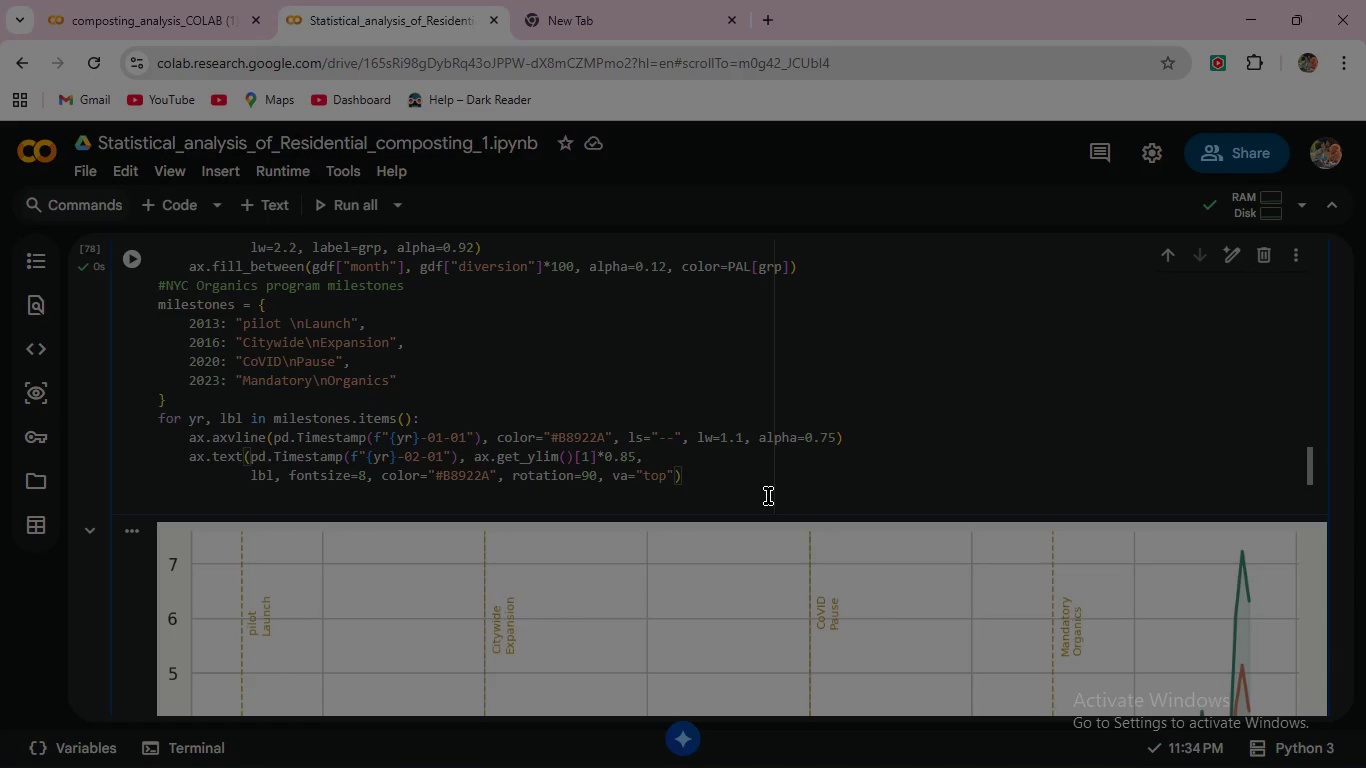 
wait(5.55)
 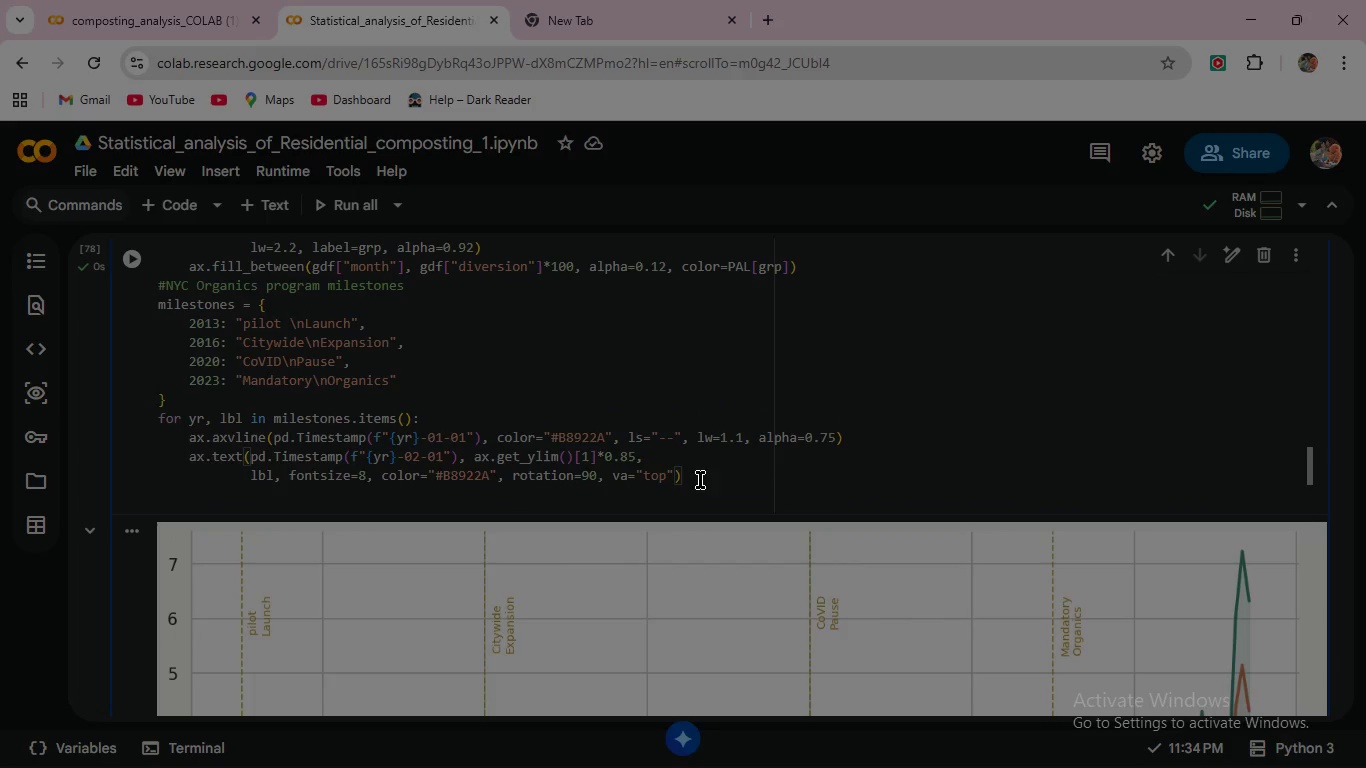 
key(Enter)
 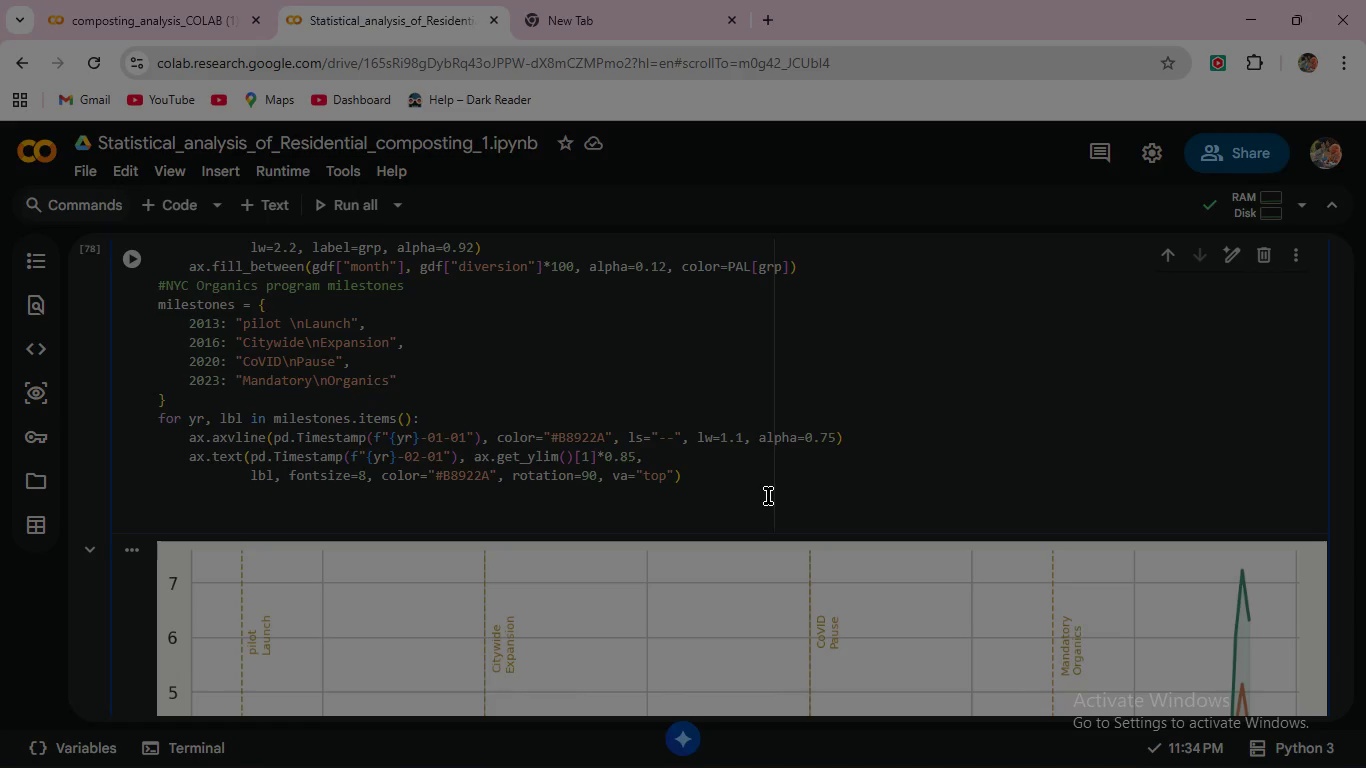 
type(ax.set_xlabel("Month, fontsize=10)
 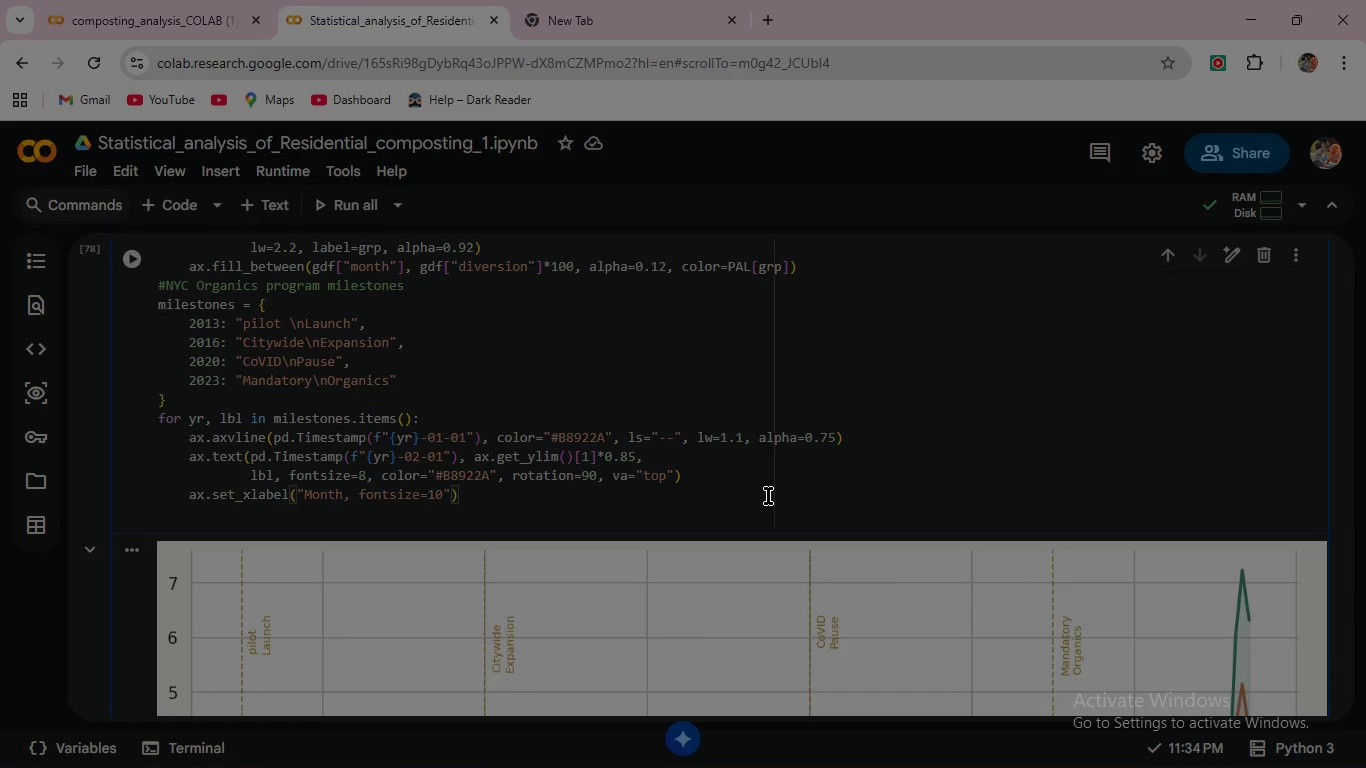 
wait(5.3)
 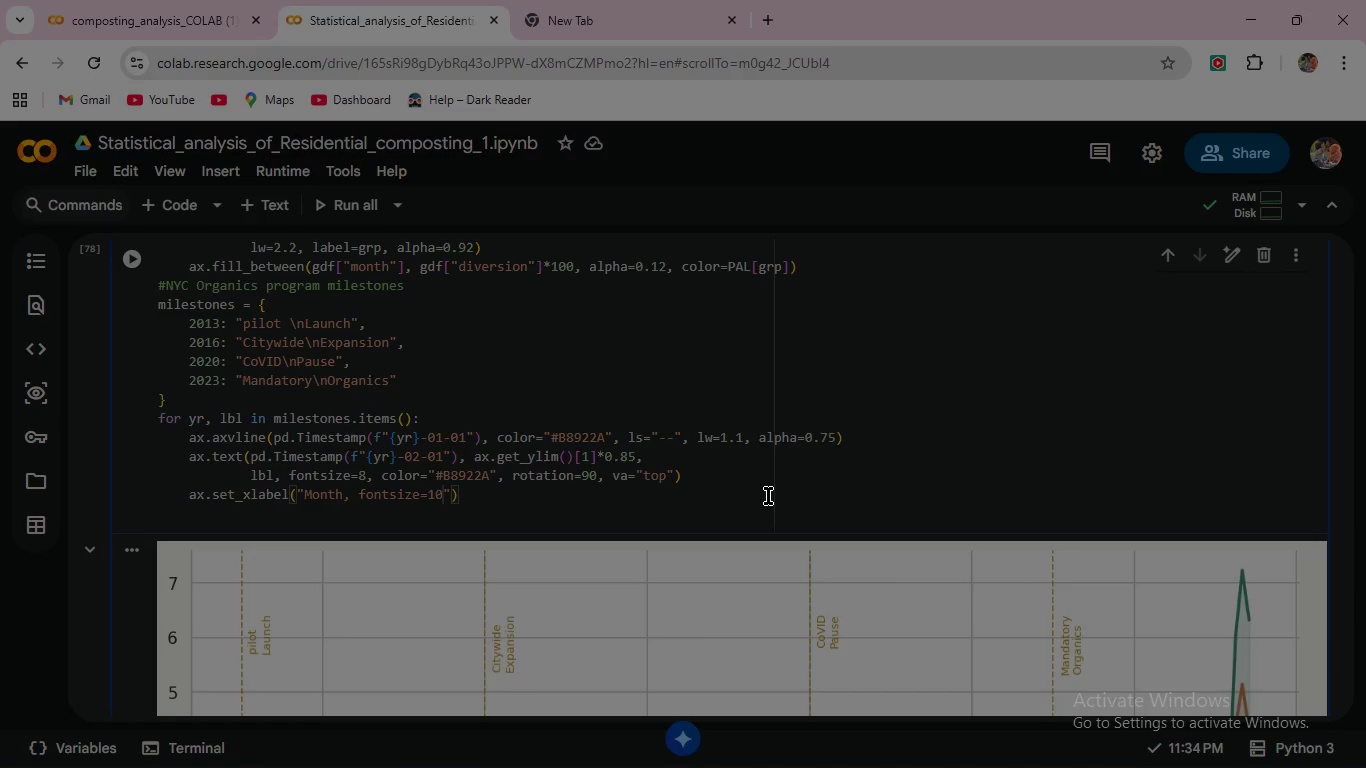 
key(ArrowRight)
 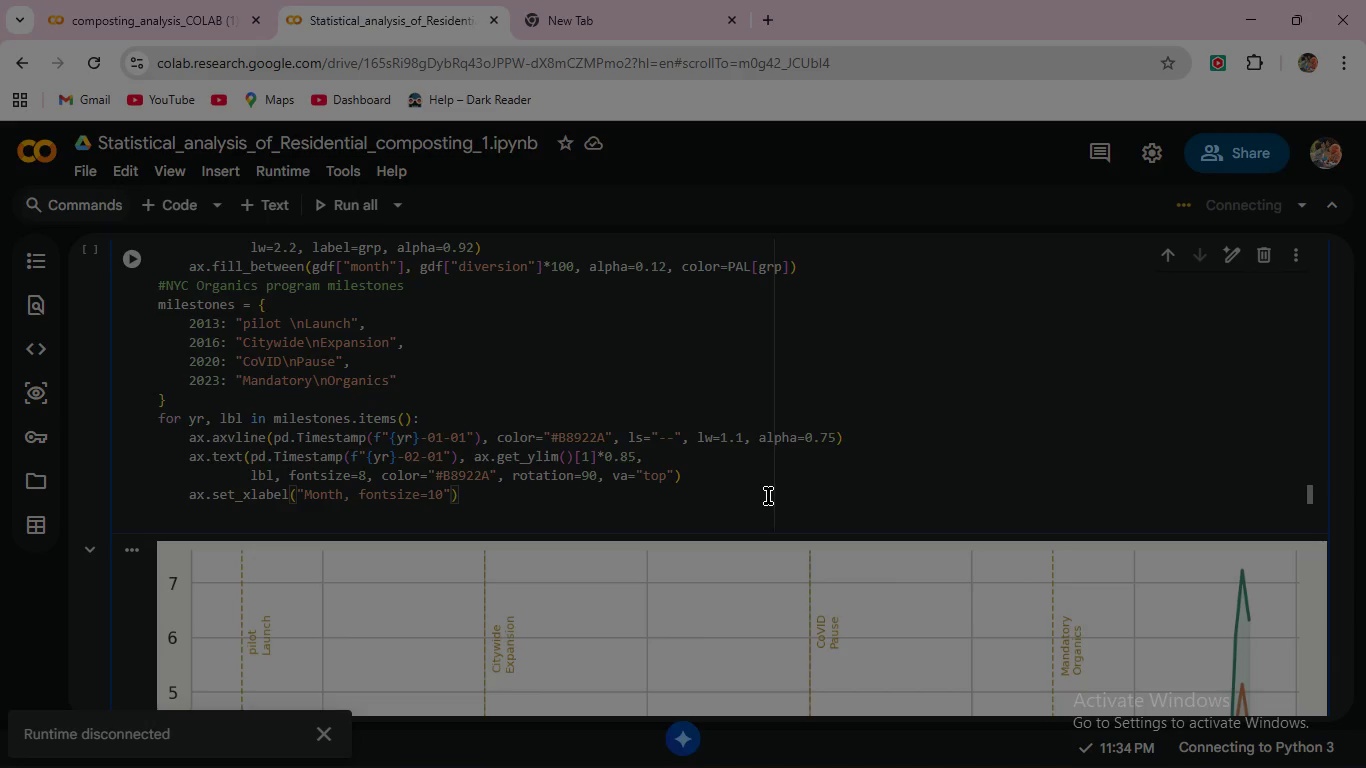 
key(ArrowRight)
 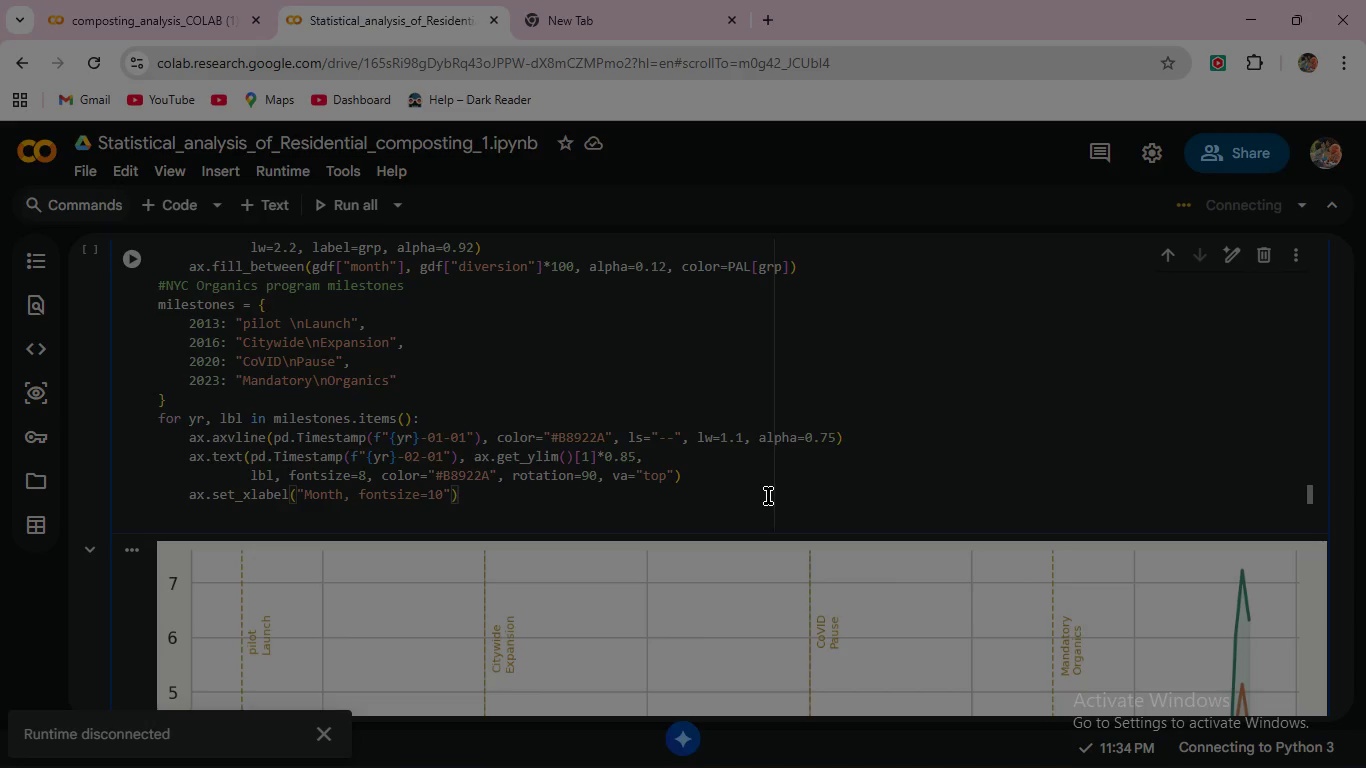 
key(Enter)
 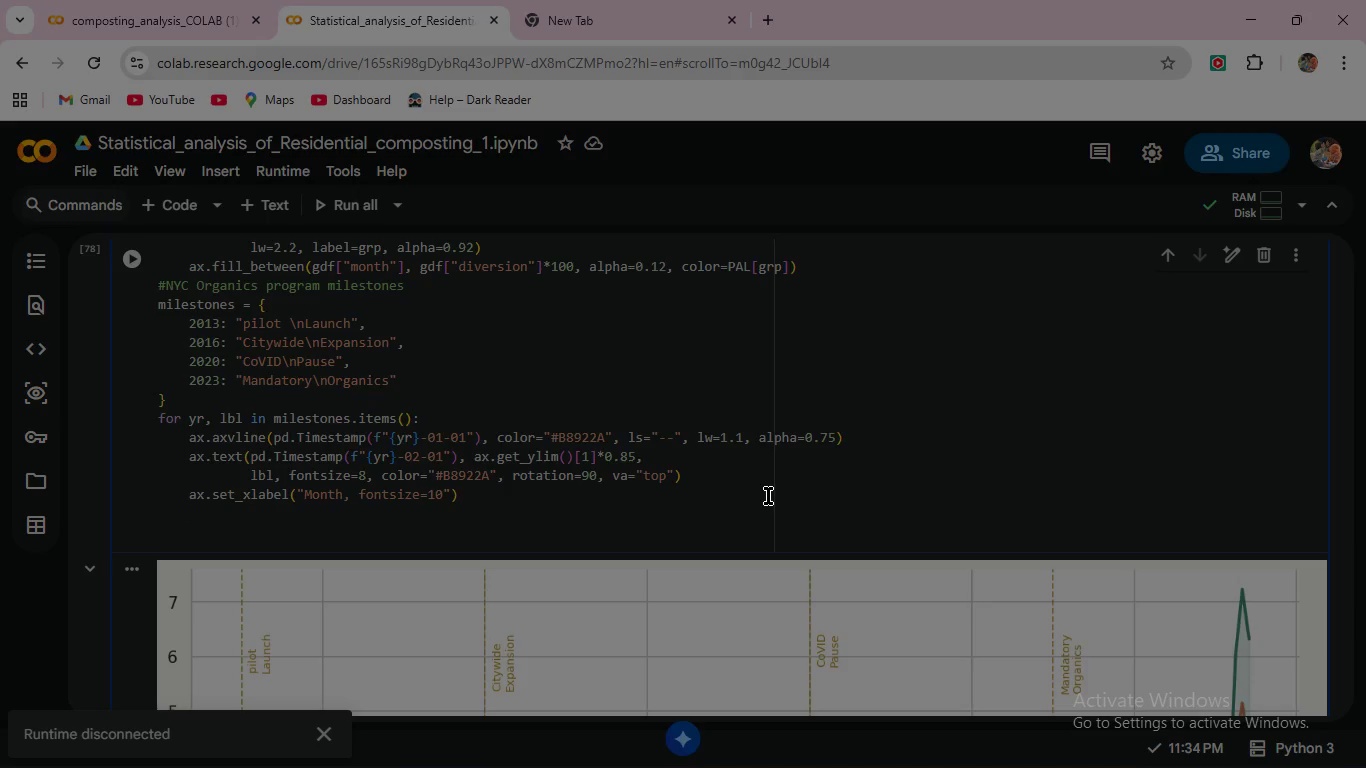 
type(ax.set_yl)
 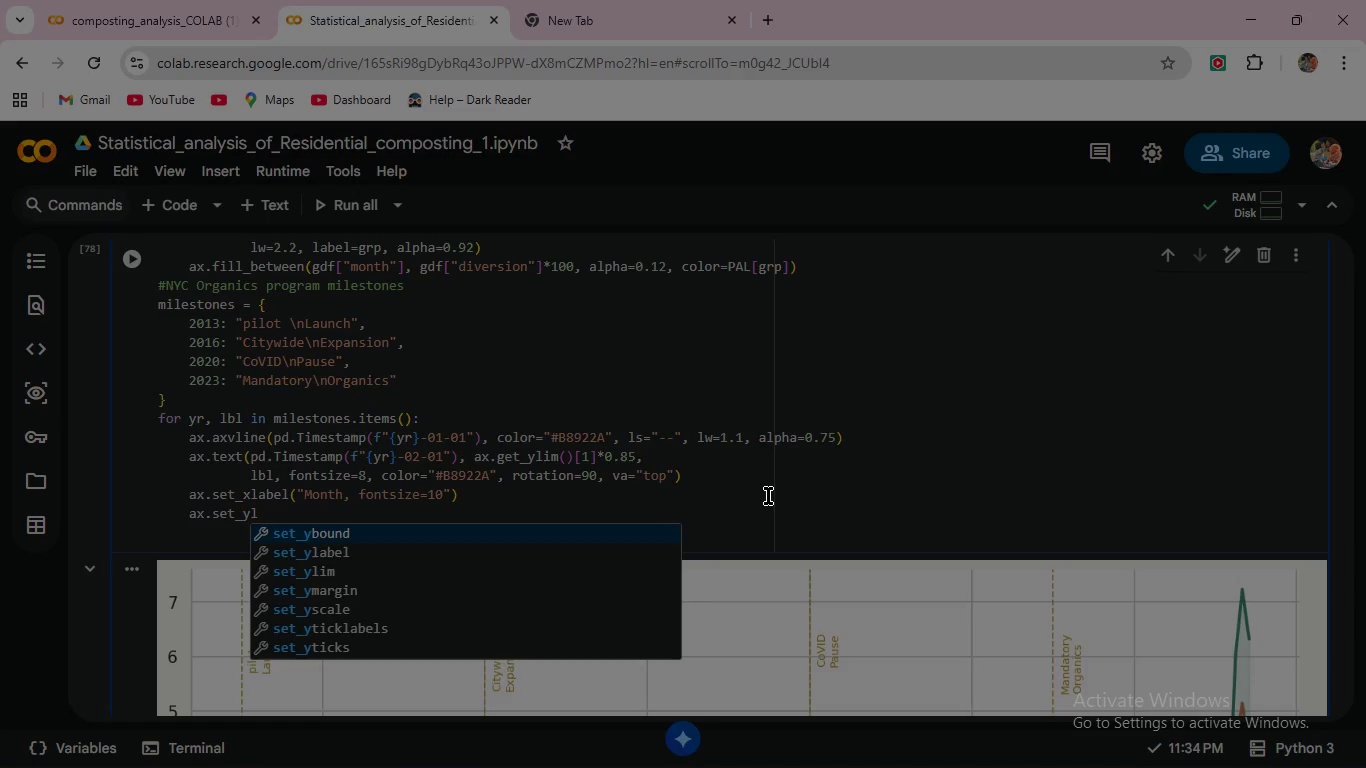 
key(ArrowDown)
 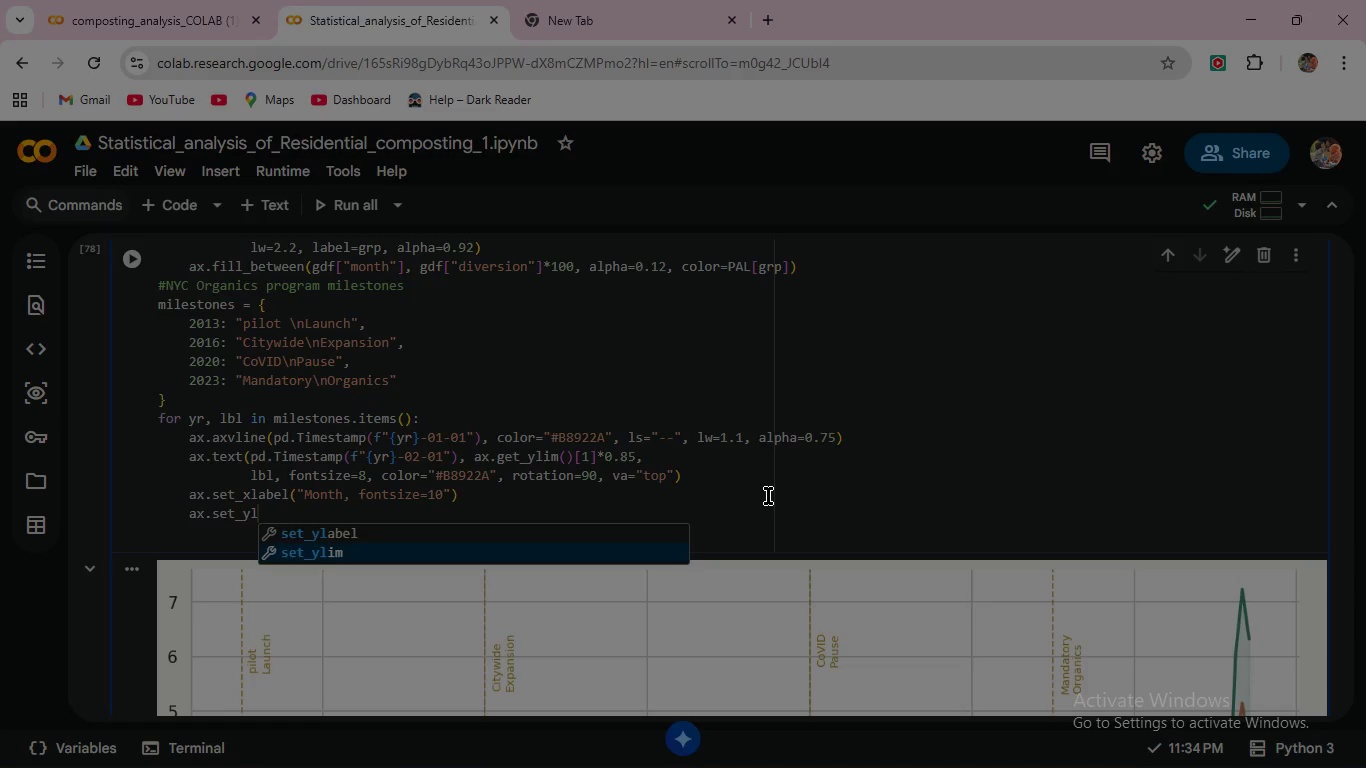 
key(Enter)
 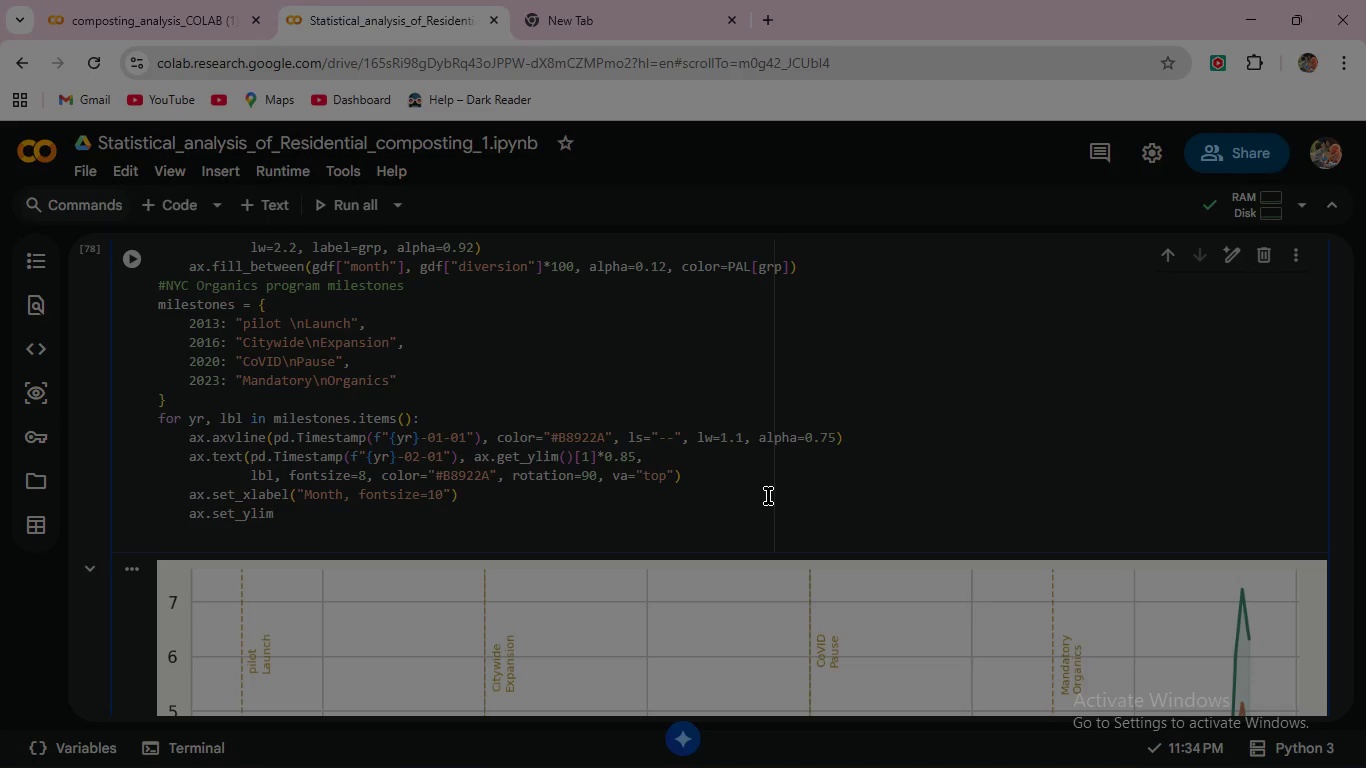 
key(Backspace)
 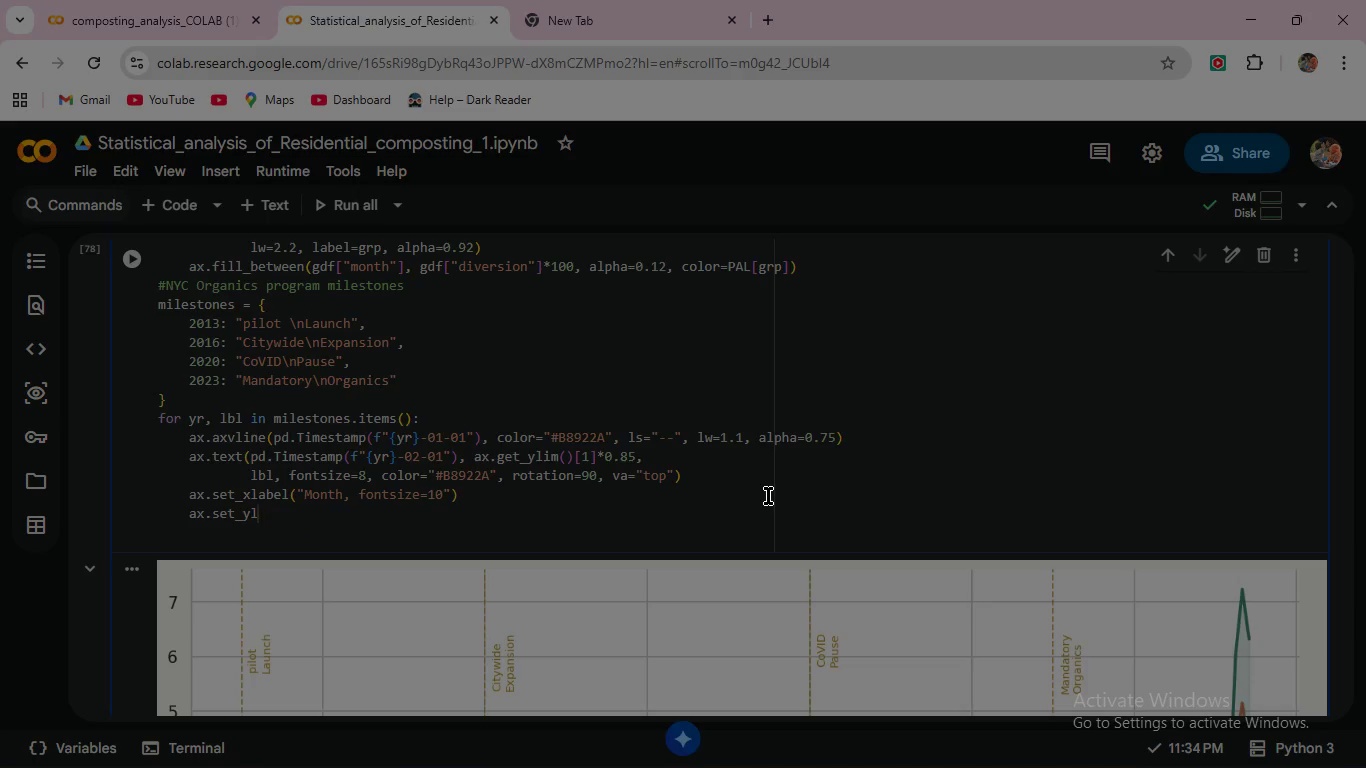 
key(Backspace)
 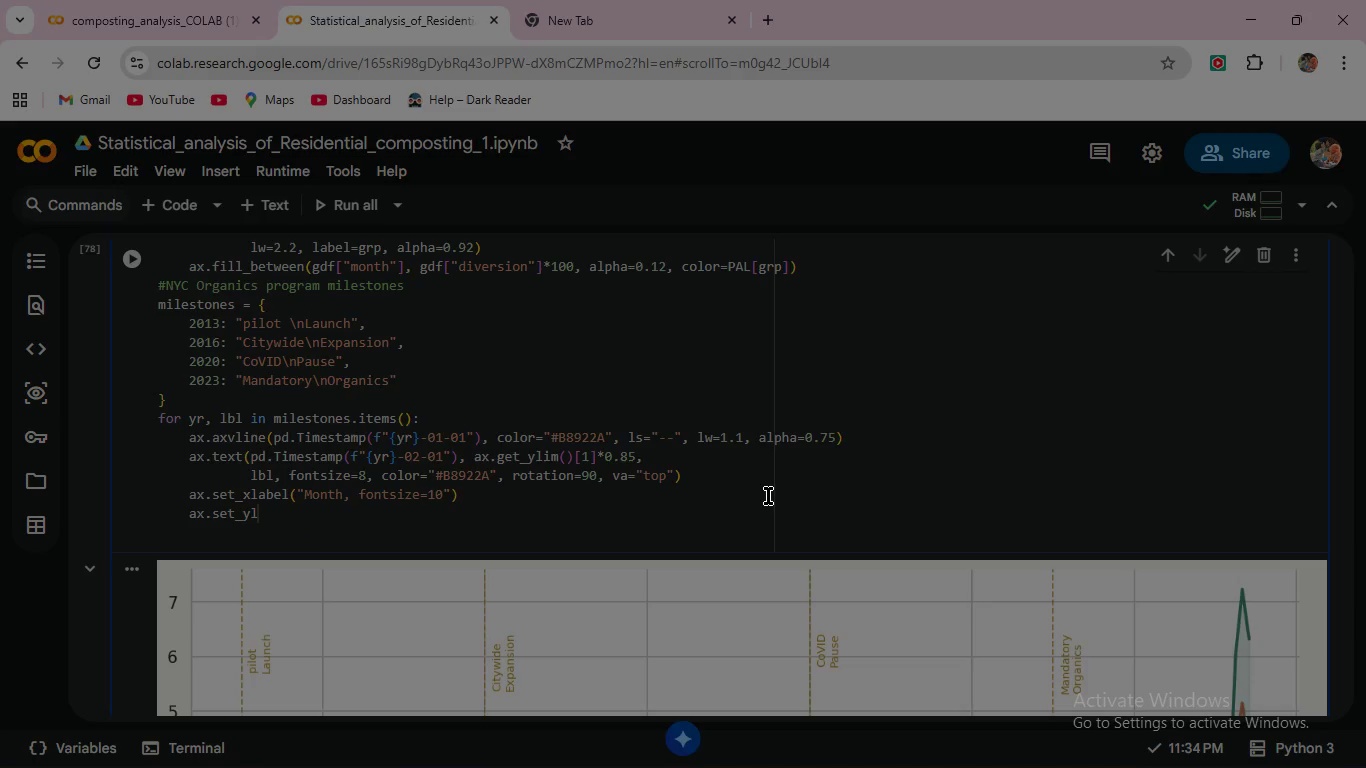 
type(abel("Organics DiversionRate (5)
key(Backspace)
type(%)
 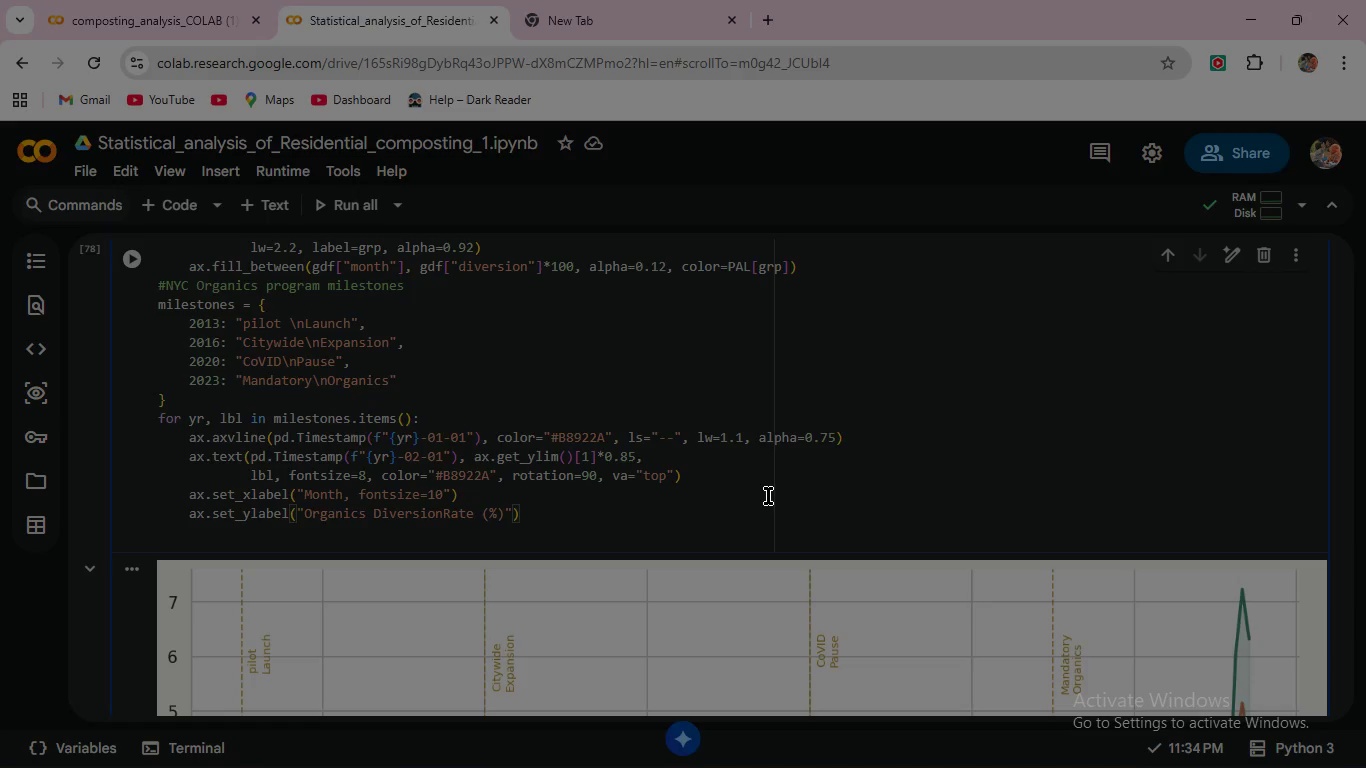 
wait(9.73)
 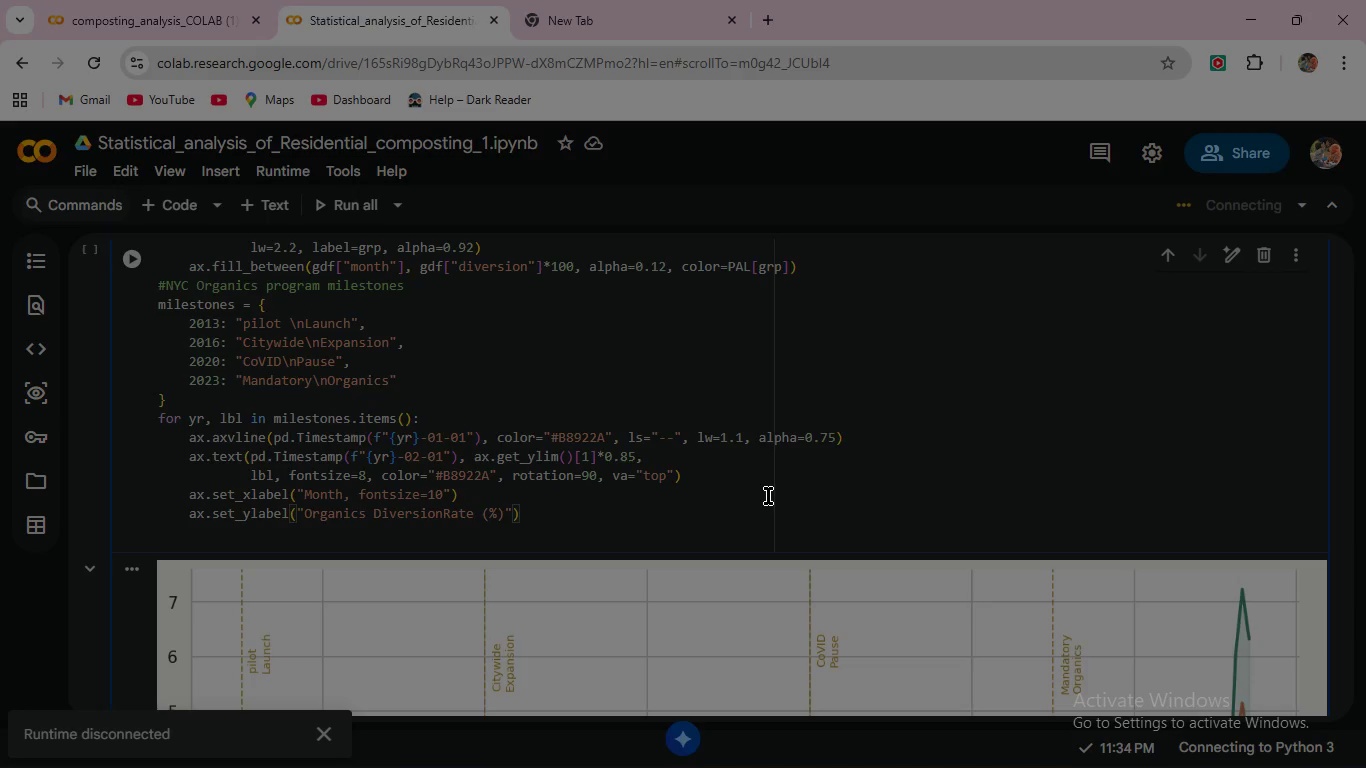 
key(ArrowRight)
 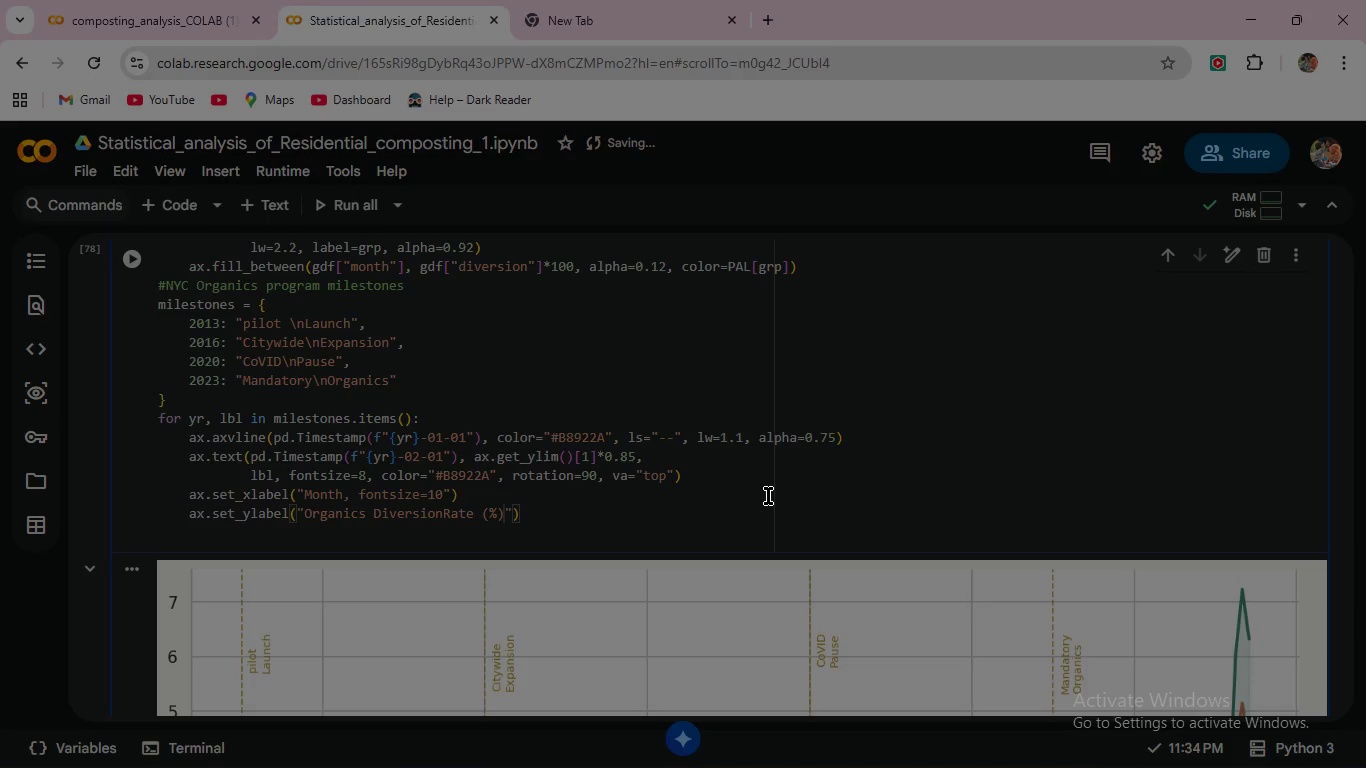 
key(ArrowRight)
 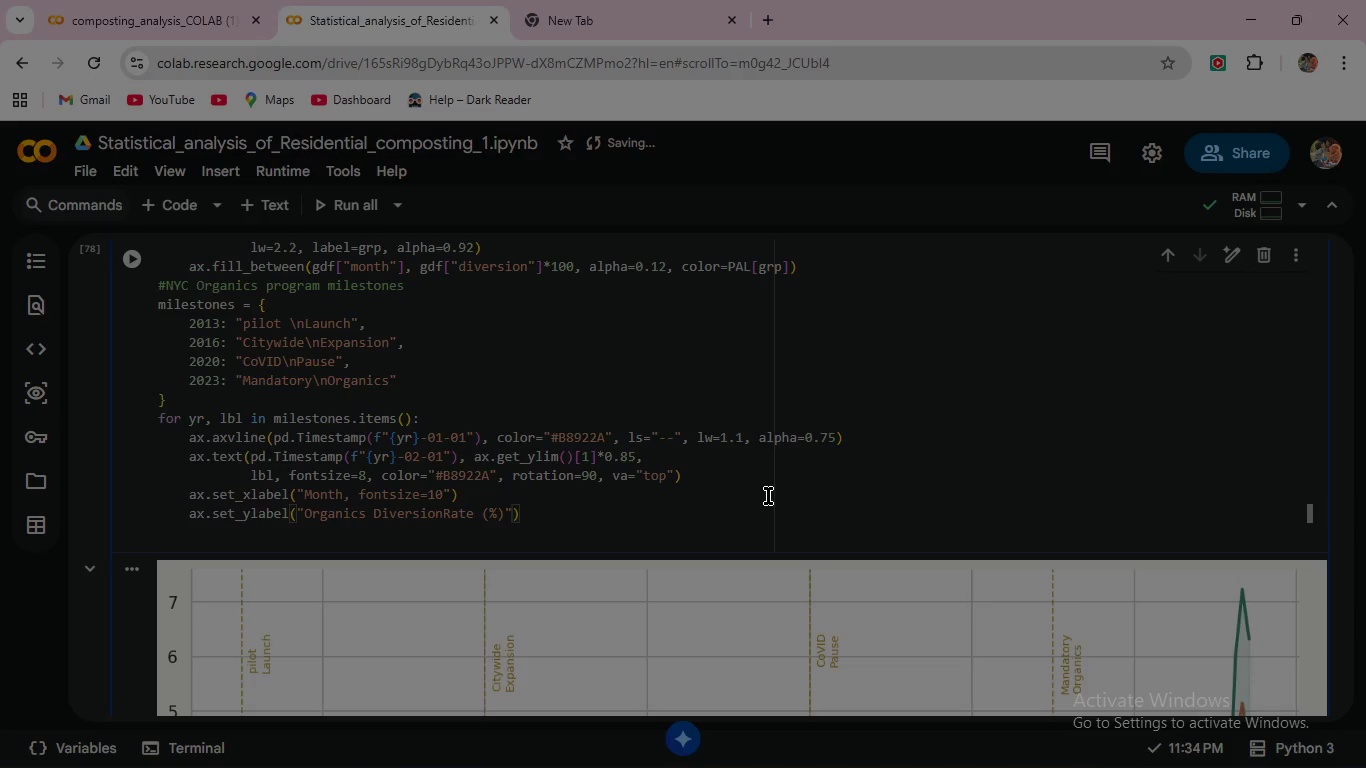 
type(, fontsize=10)
 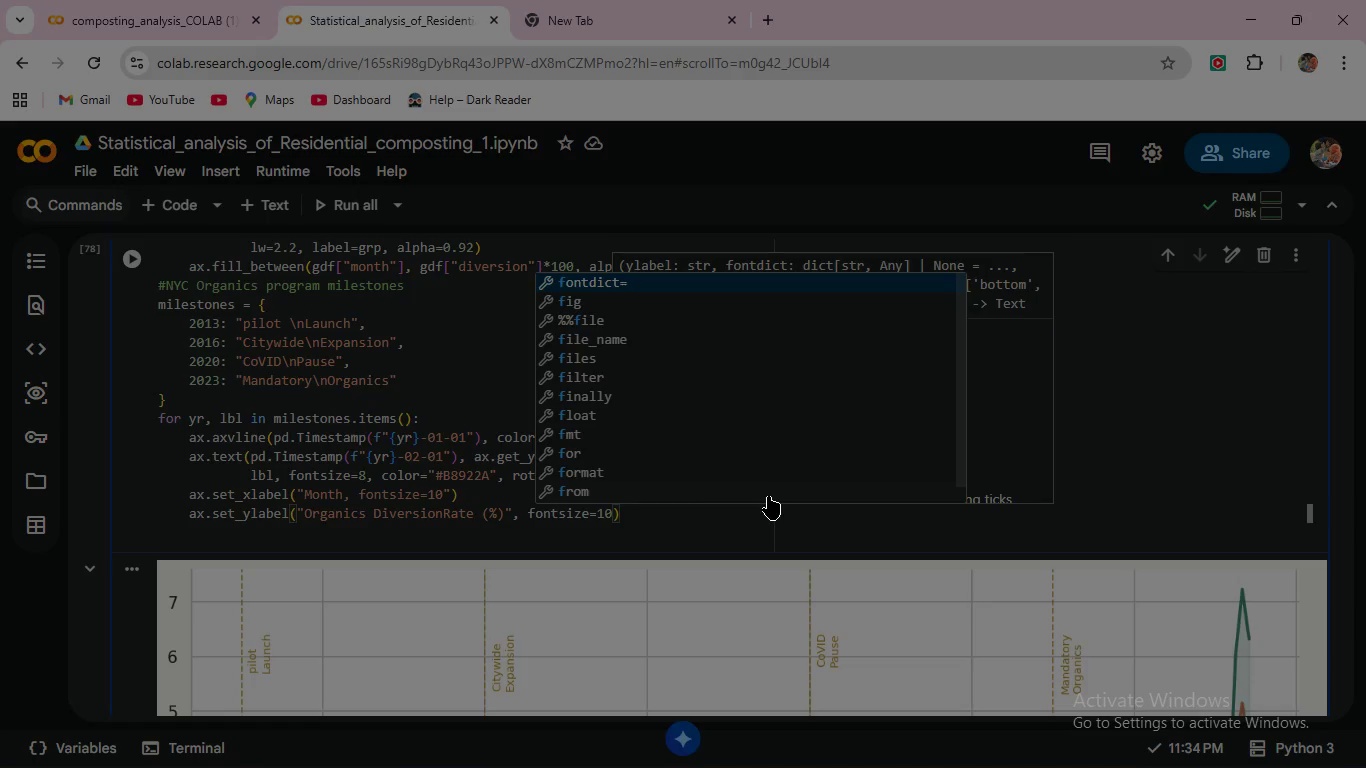 
wait(5.14)
 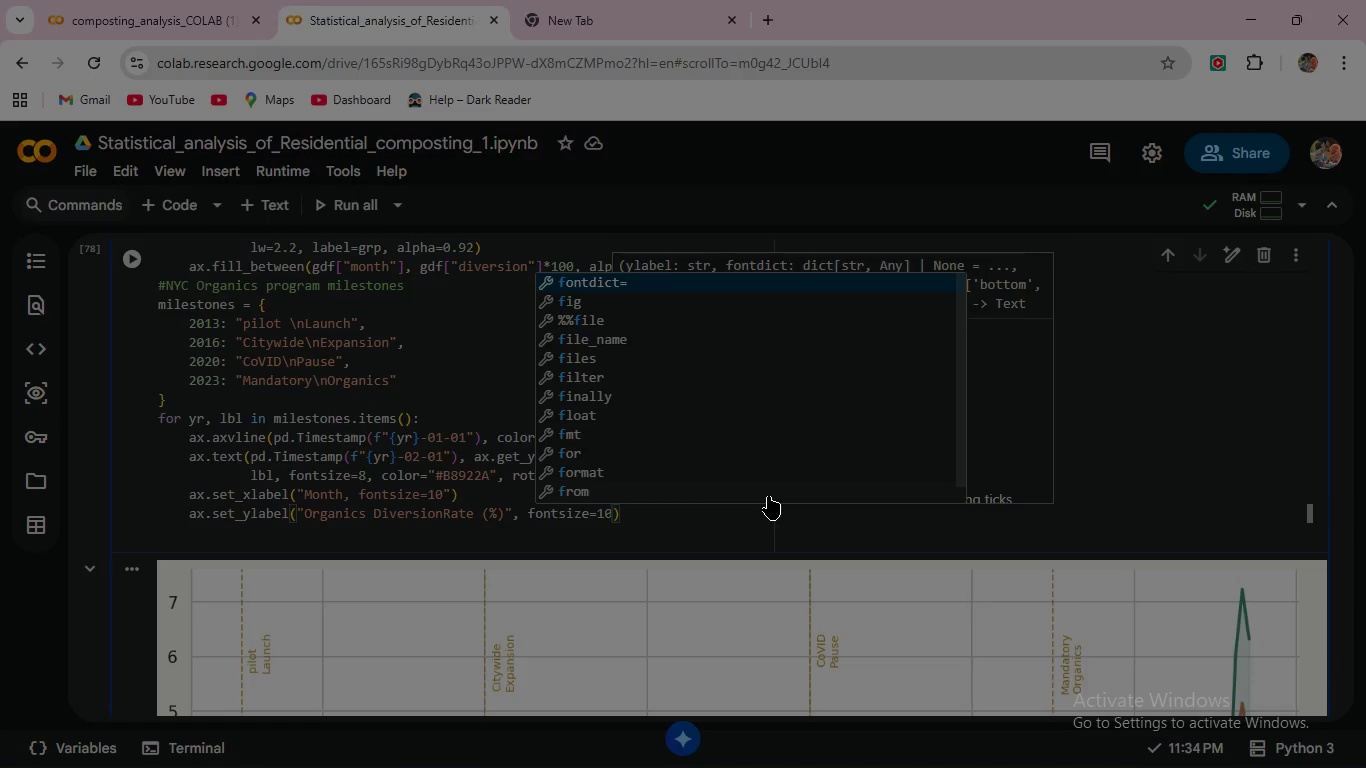 
mouse_move([158, 249])
 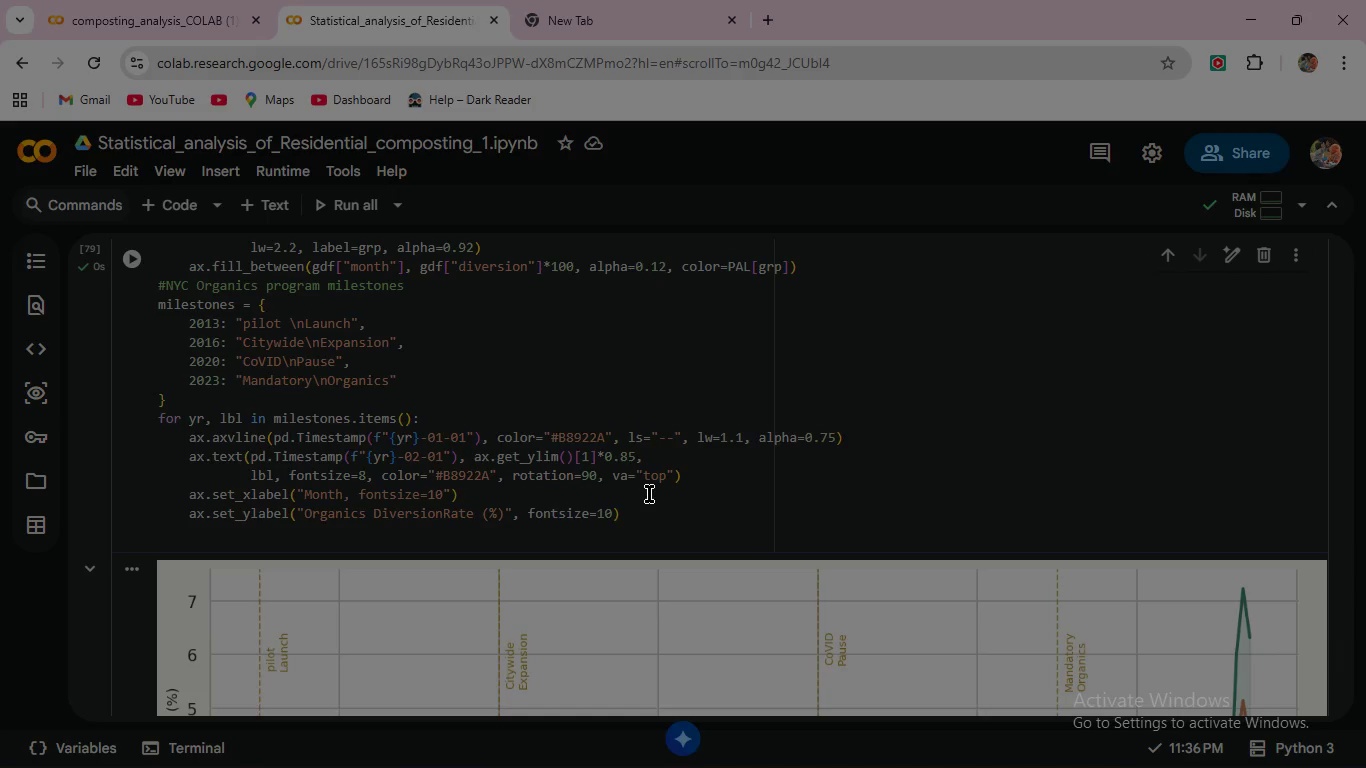 
scroll: coordinate [649, 494], scroll_direction: down, amount: 4.0
 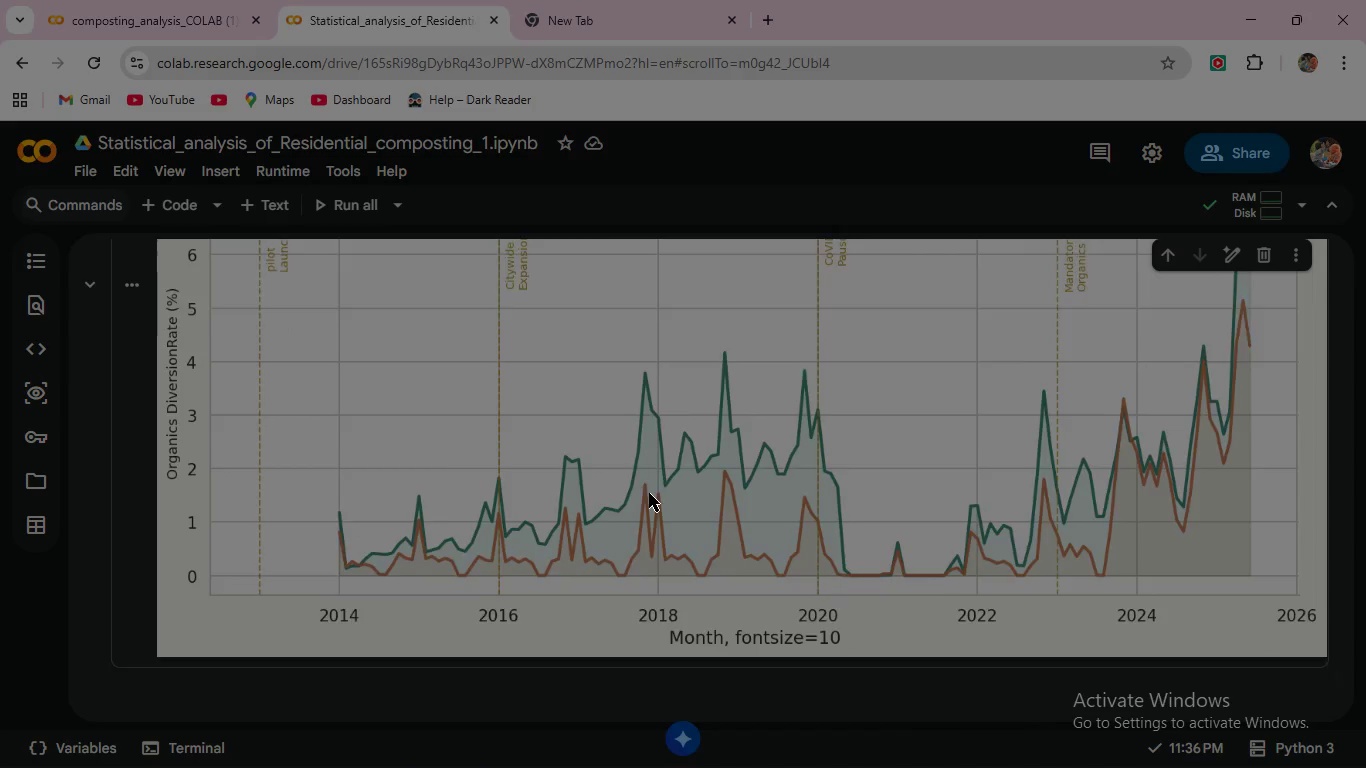 
scroll: coordinate [649, 493], scroll_direction: up, amount: 2.0
 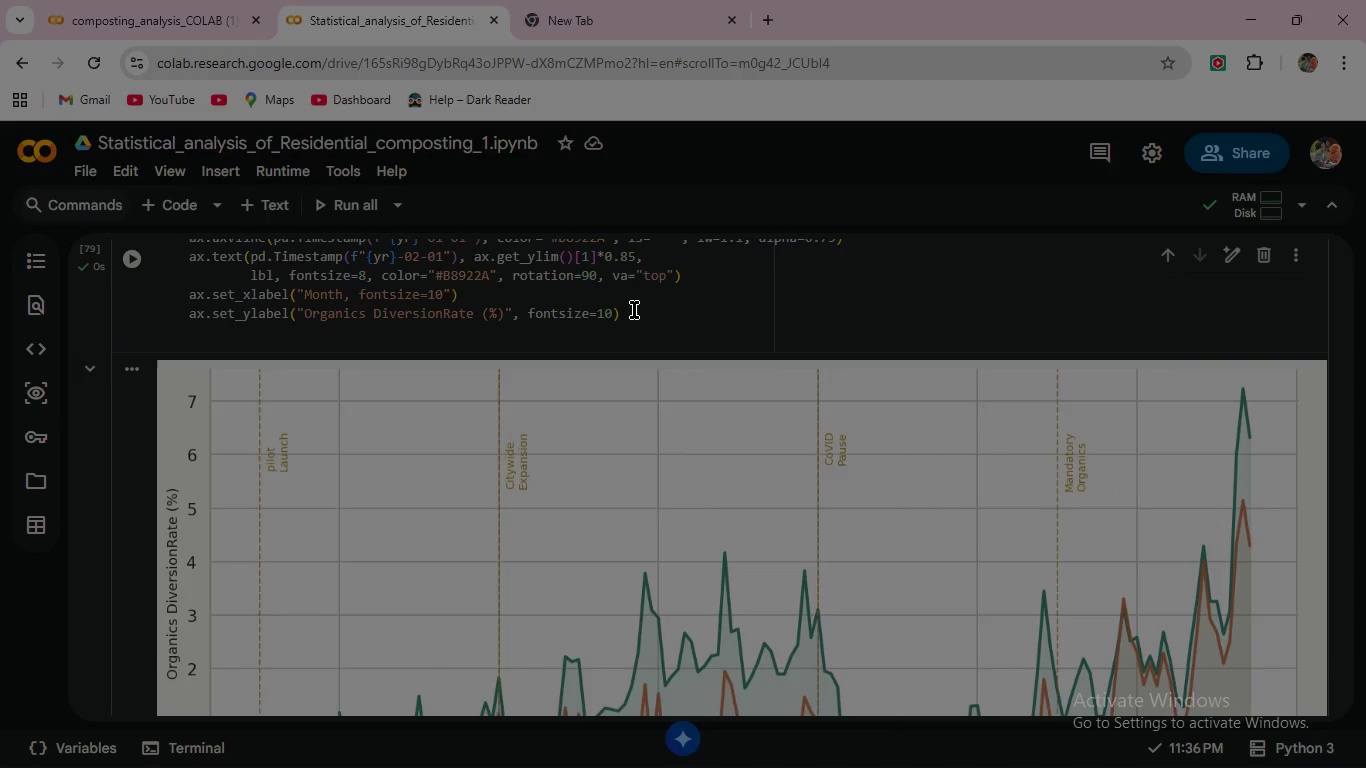 
left_click([634, 310])
 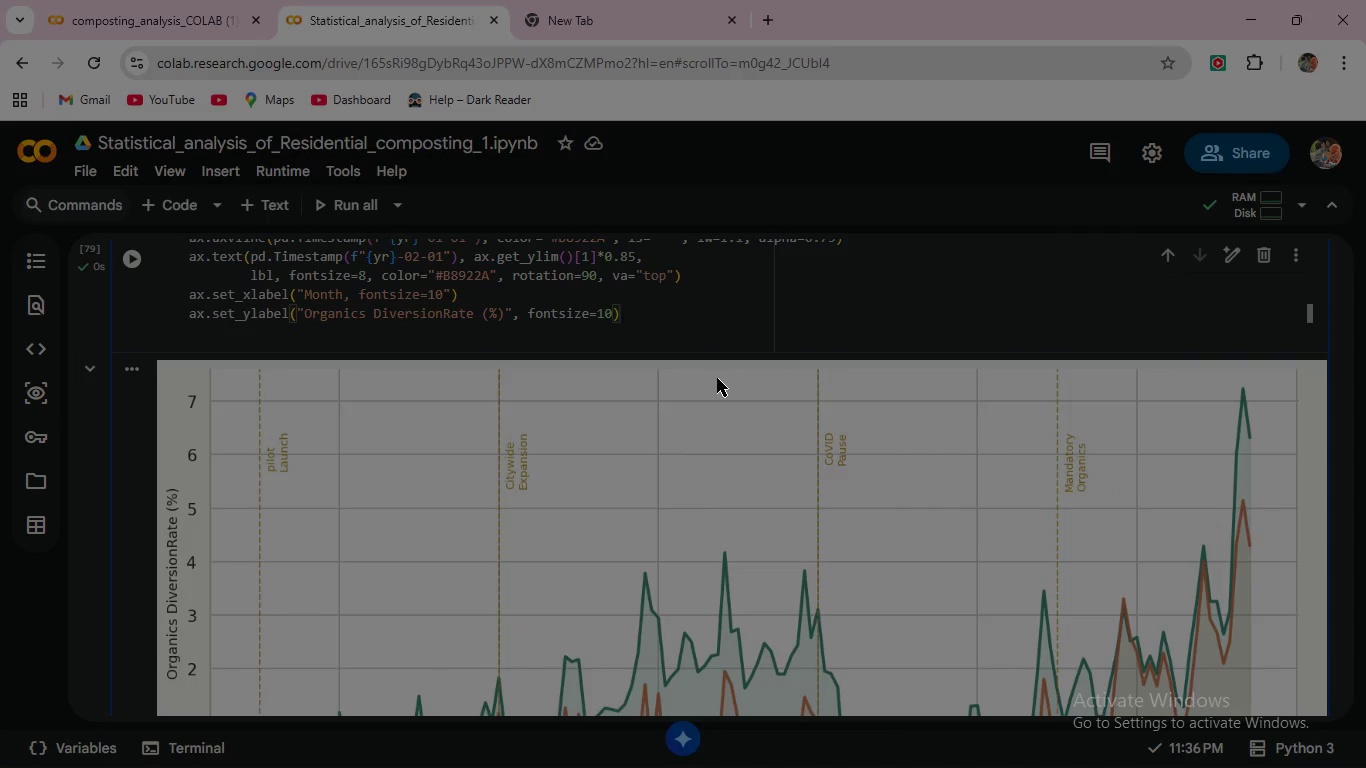 
key(Enter)
 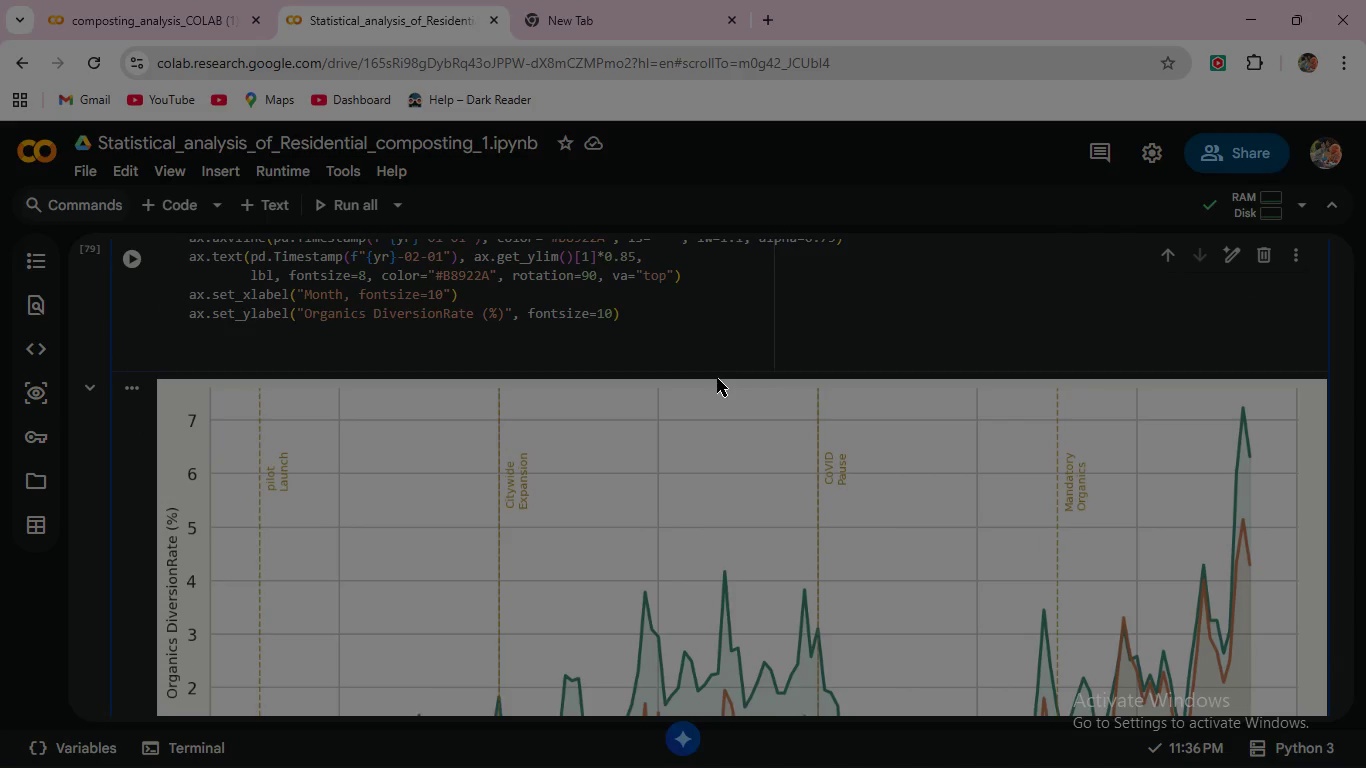 
type(ax.set_title(")
 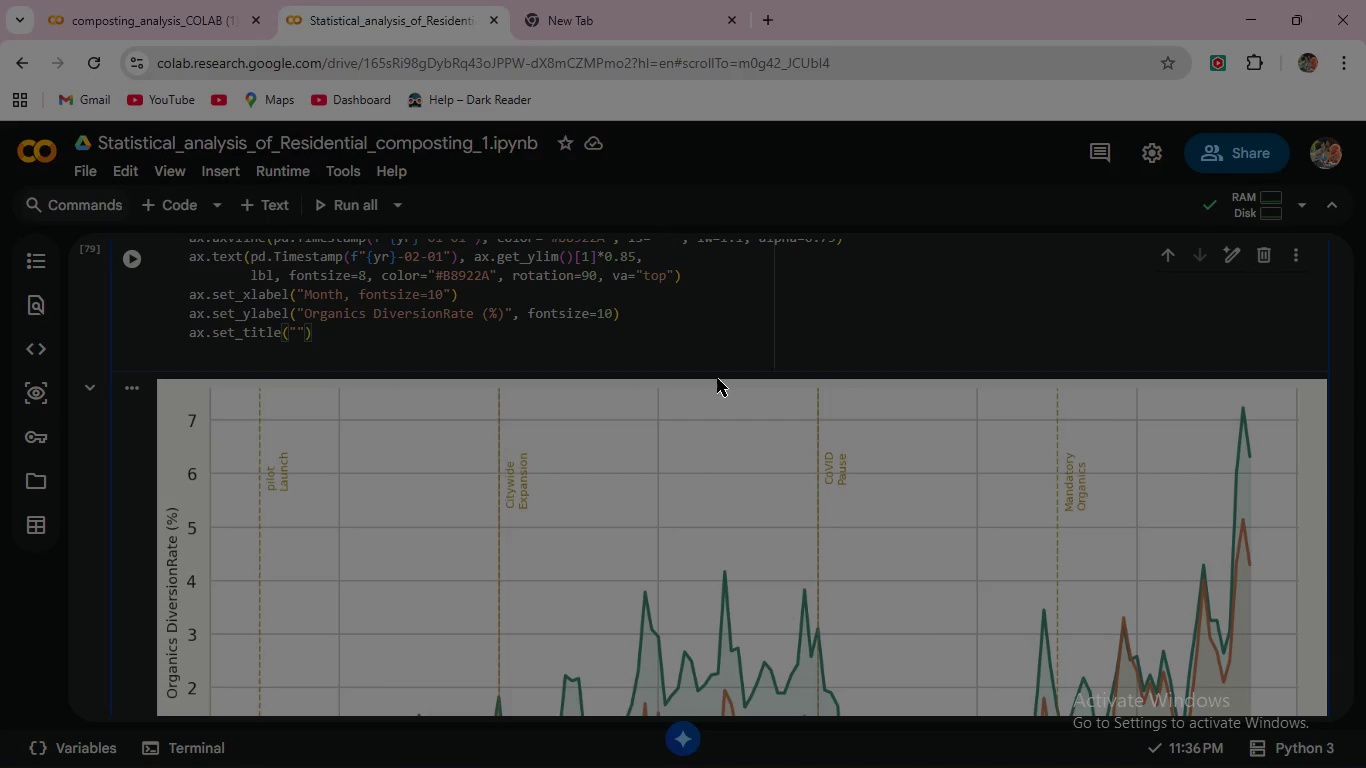 
type(Figure-2- Monthly Organics Diversion Rate Over Time)
 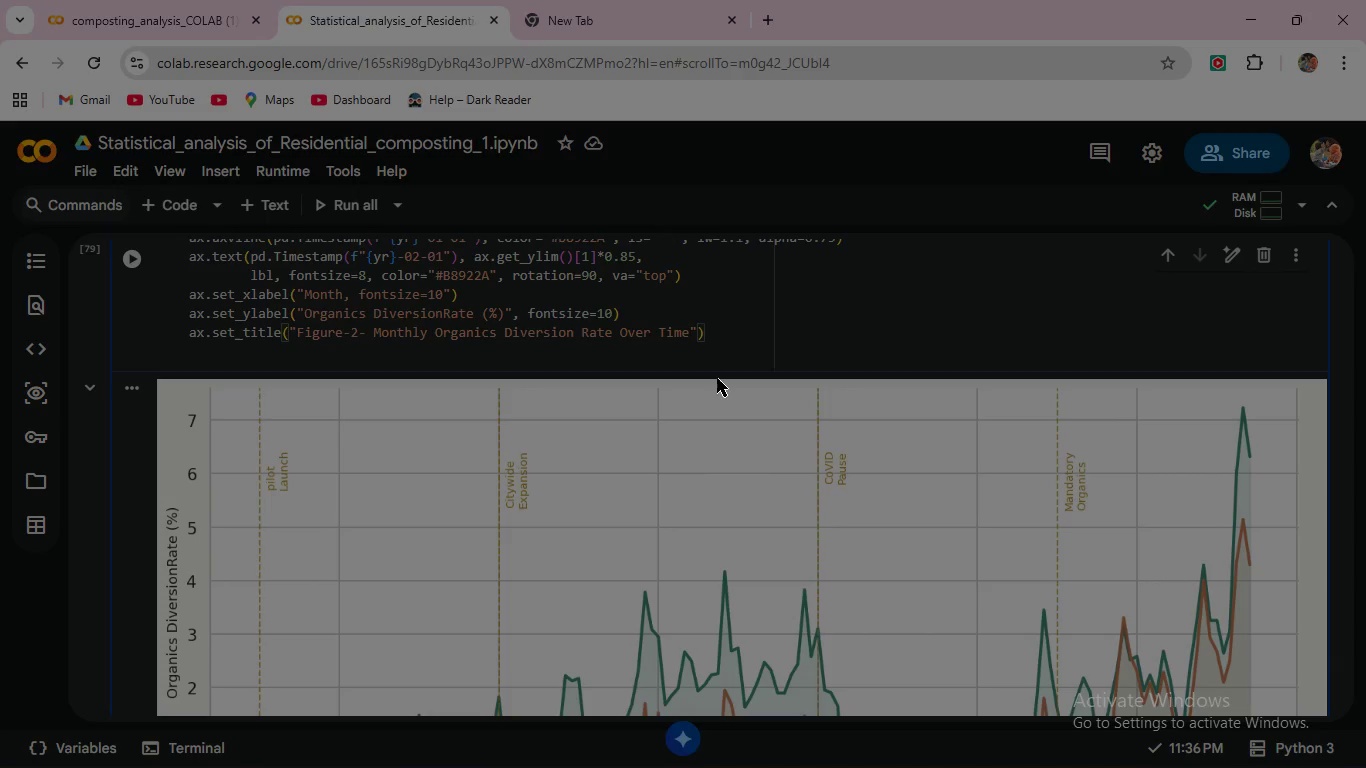 
key(Backslash)
 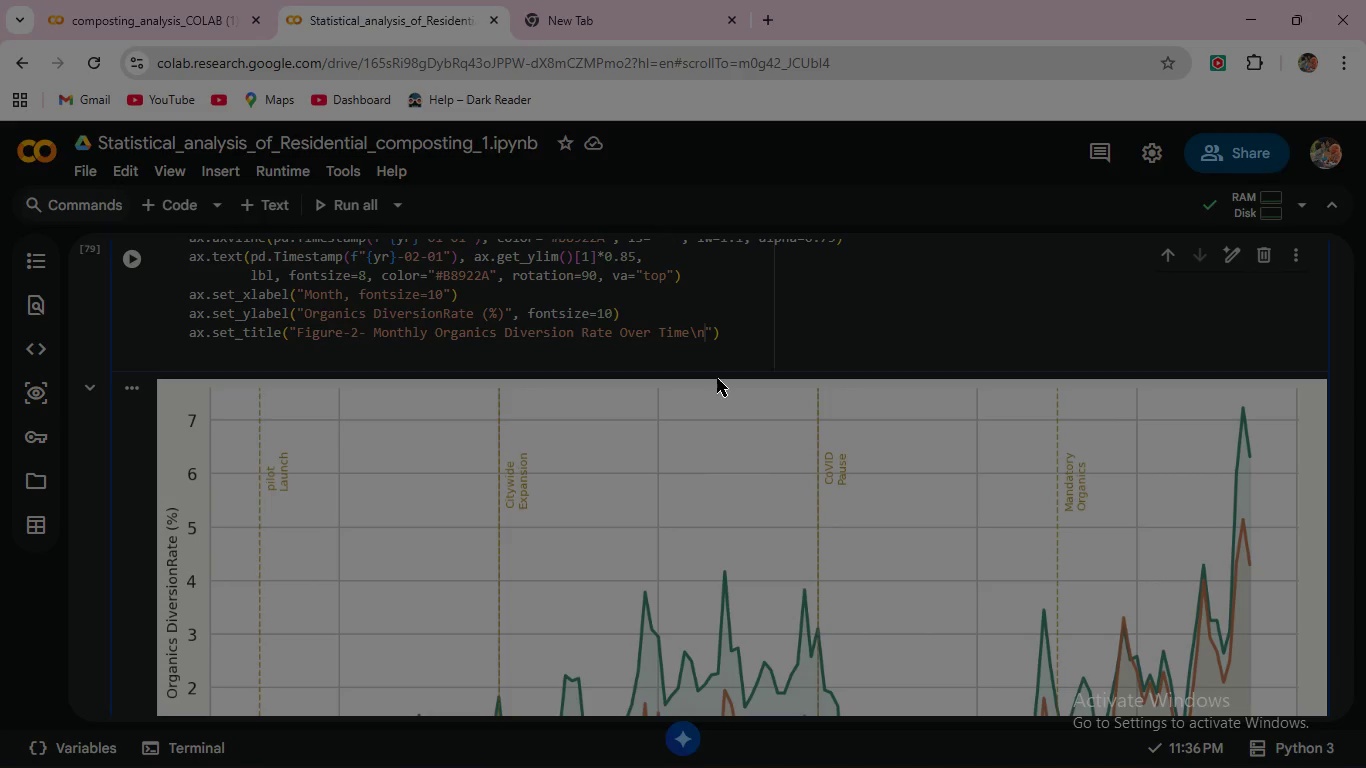 
key(N)
 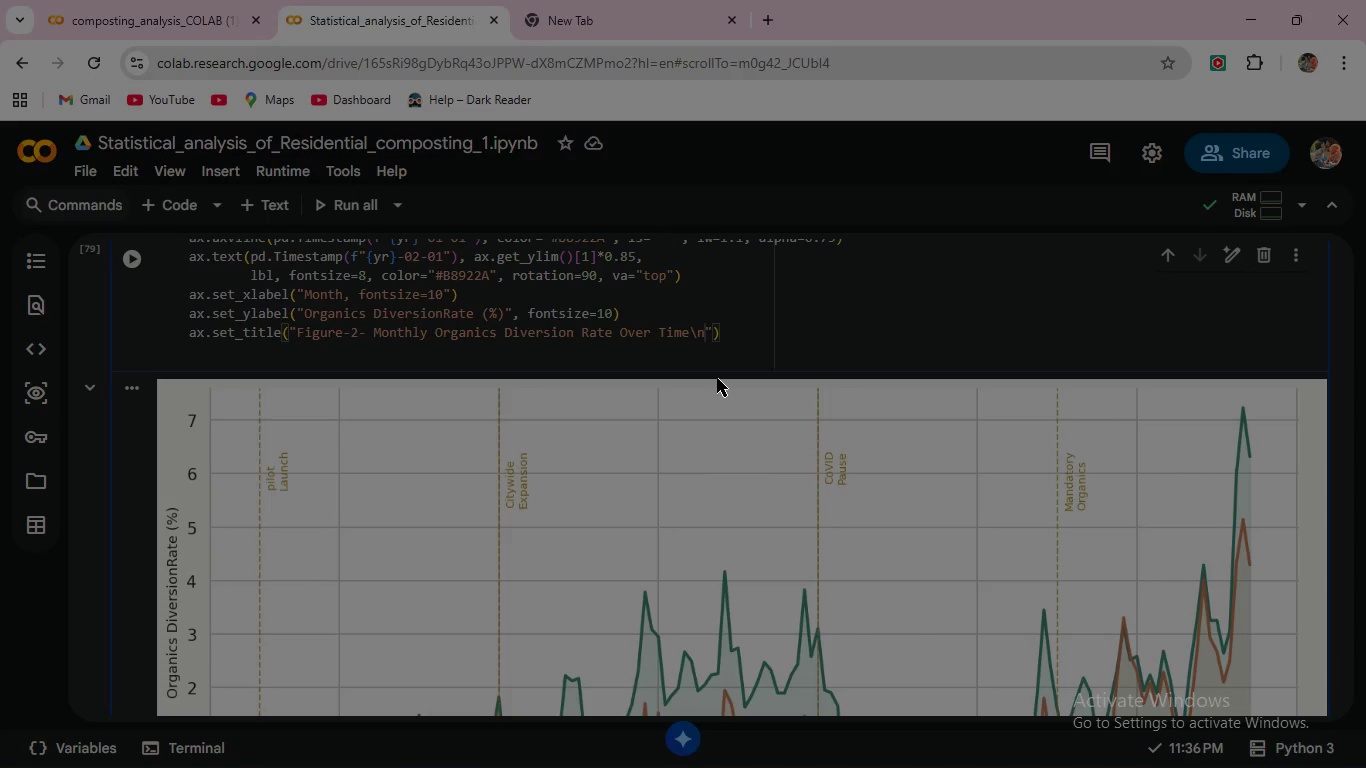 
key(ArrowRight)
 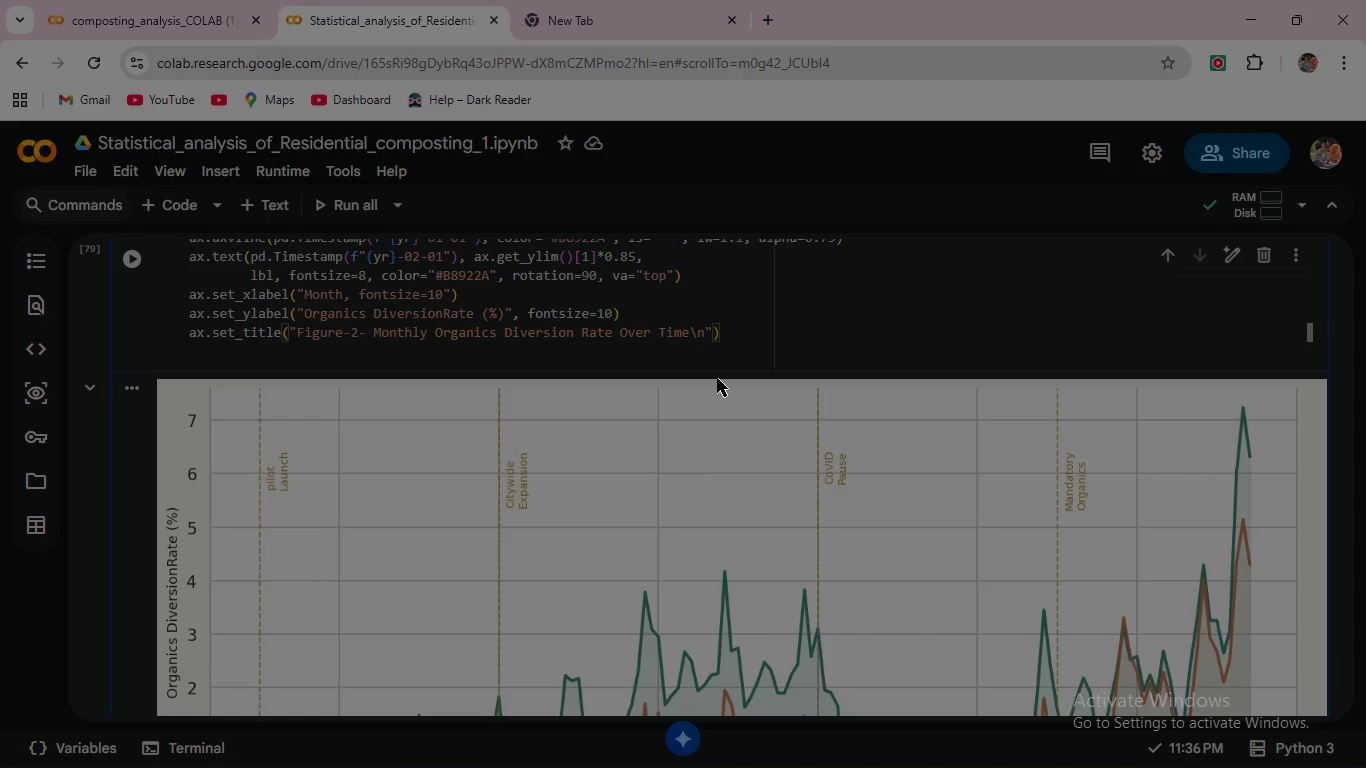 
key(ArrowRight)
 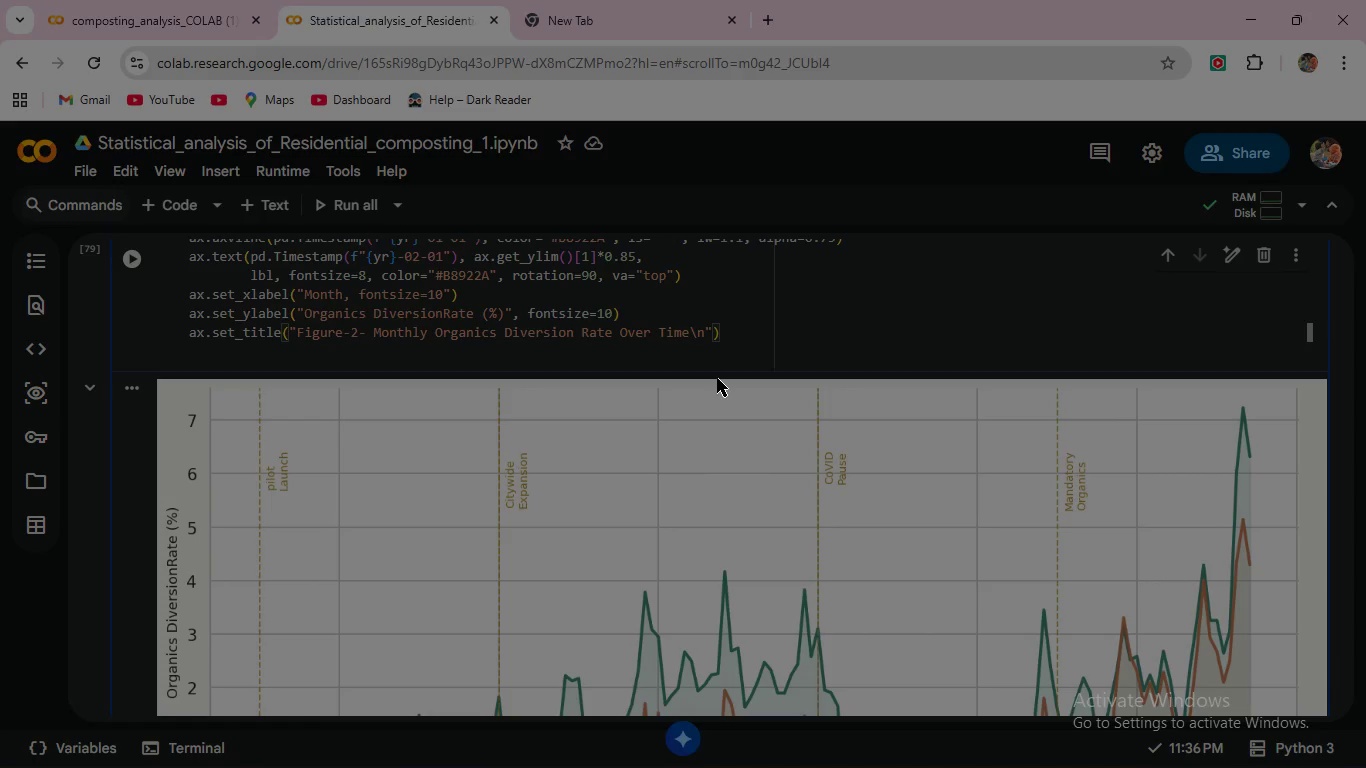 
key(Enter)
 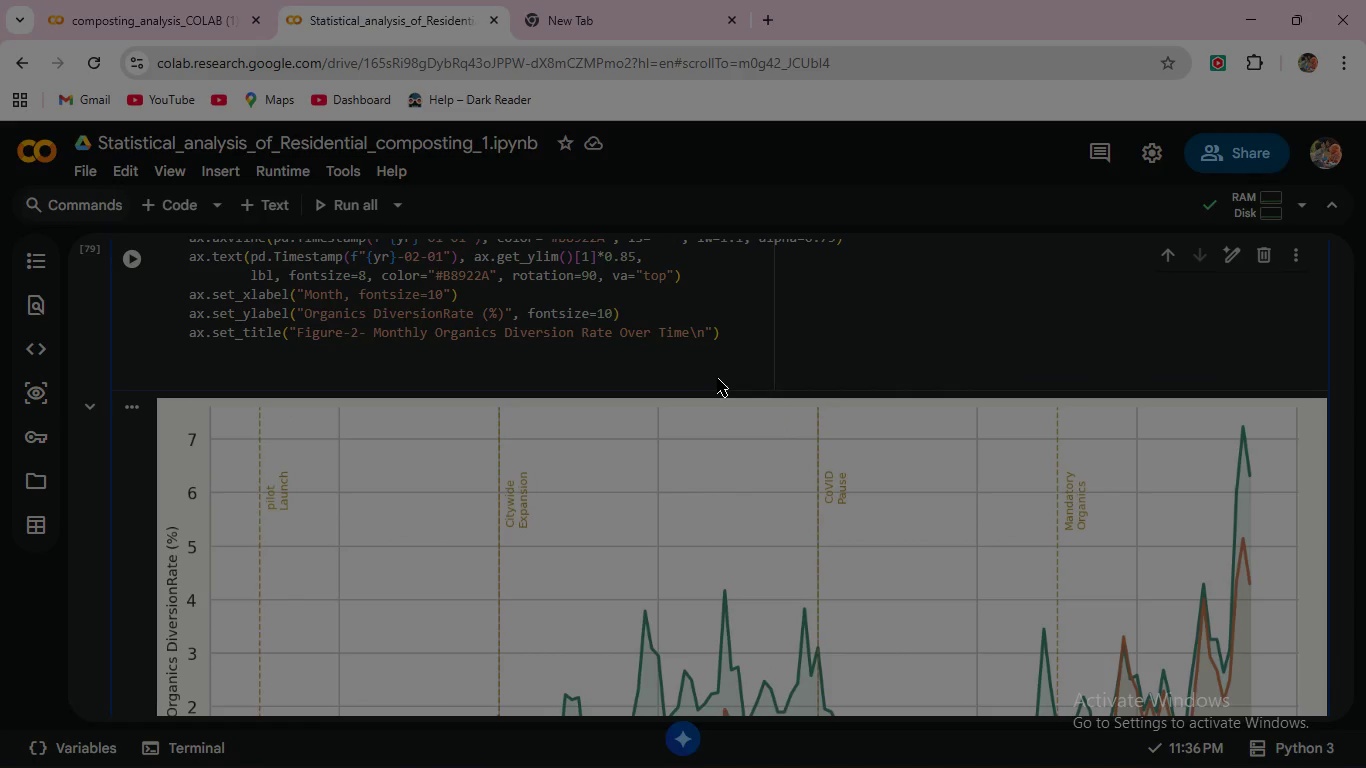 
key(Space)
 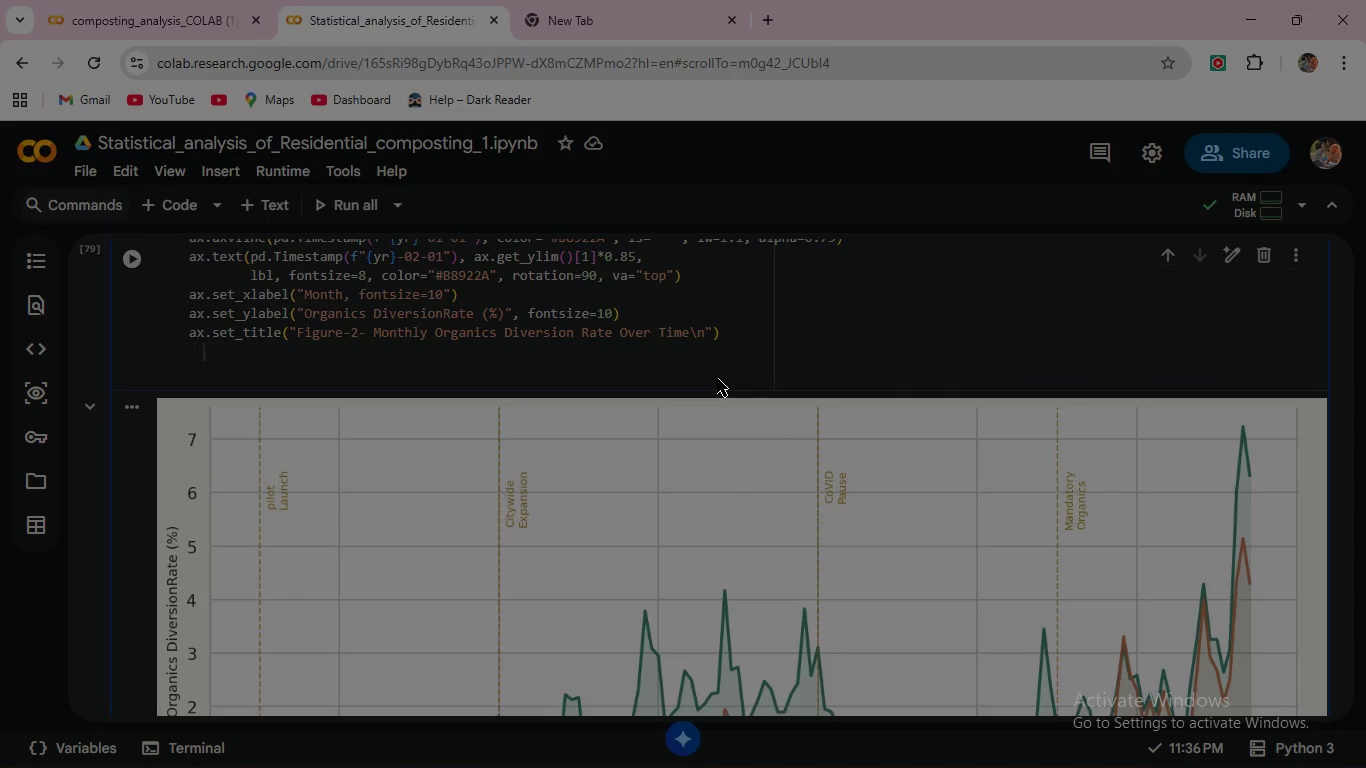 
key(Space)
 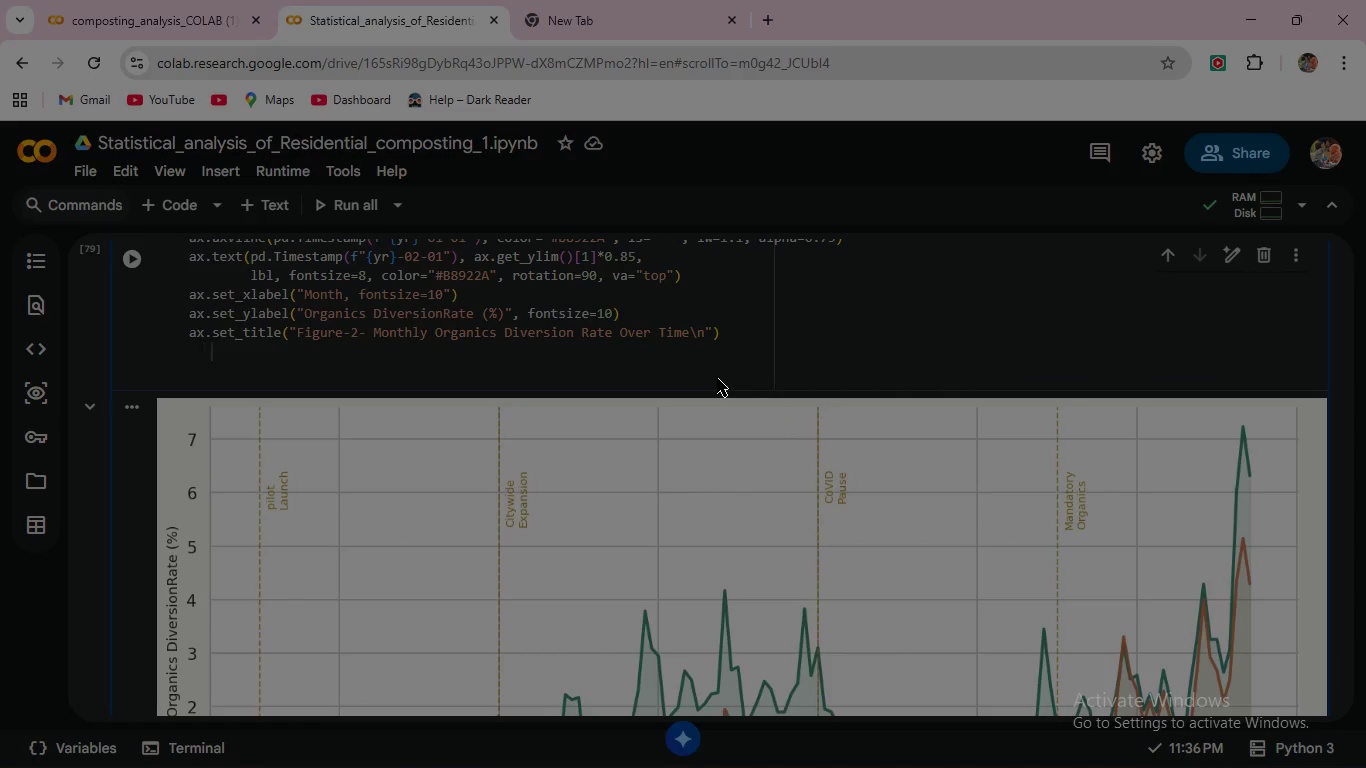 
key(Space)
 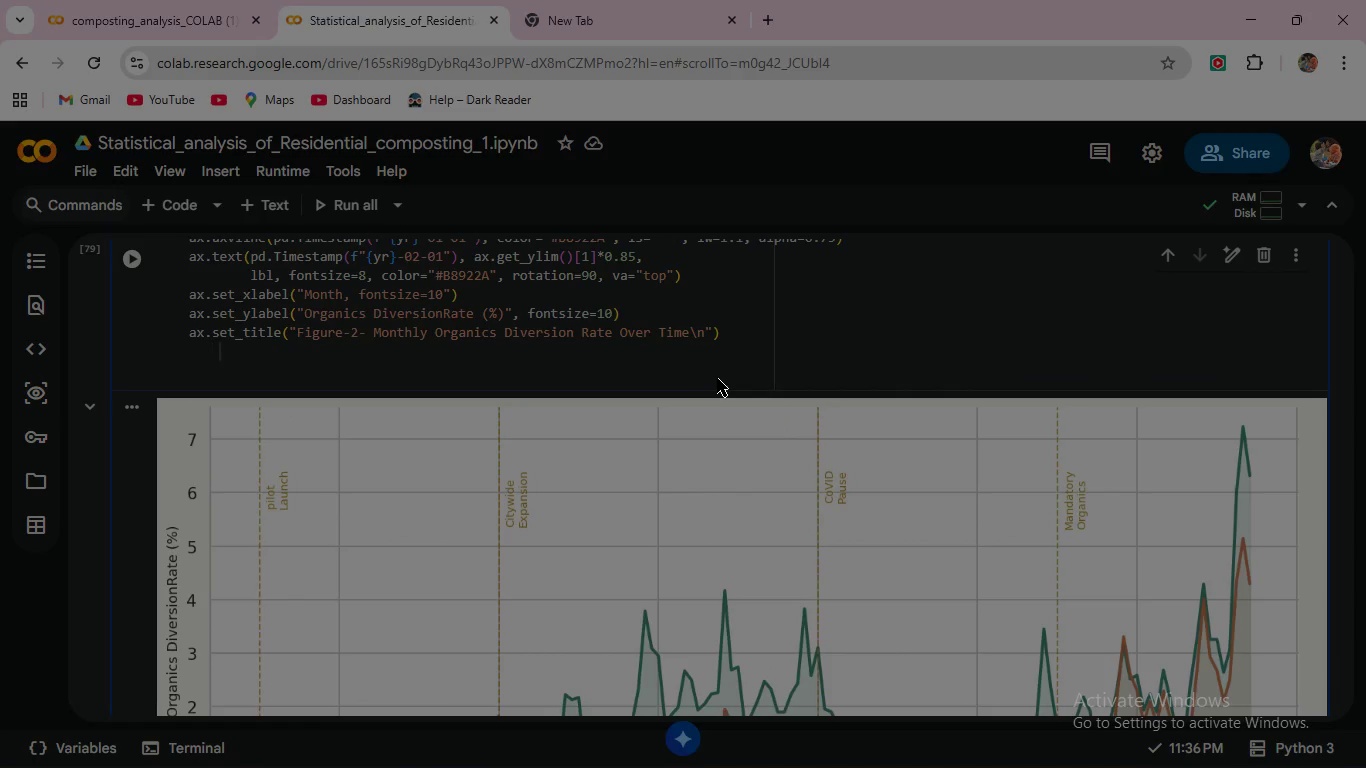 
key(Space)
 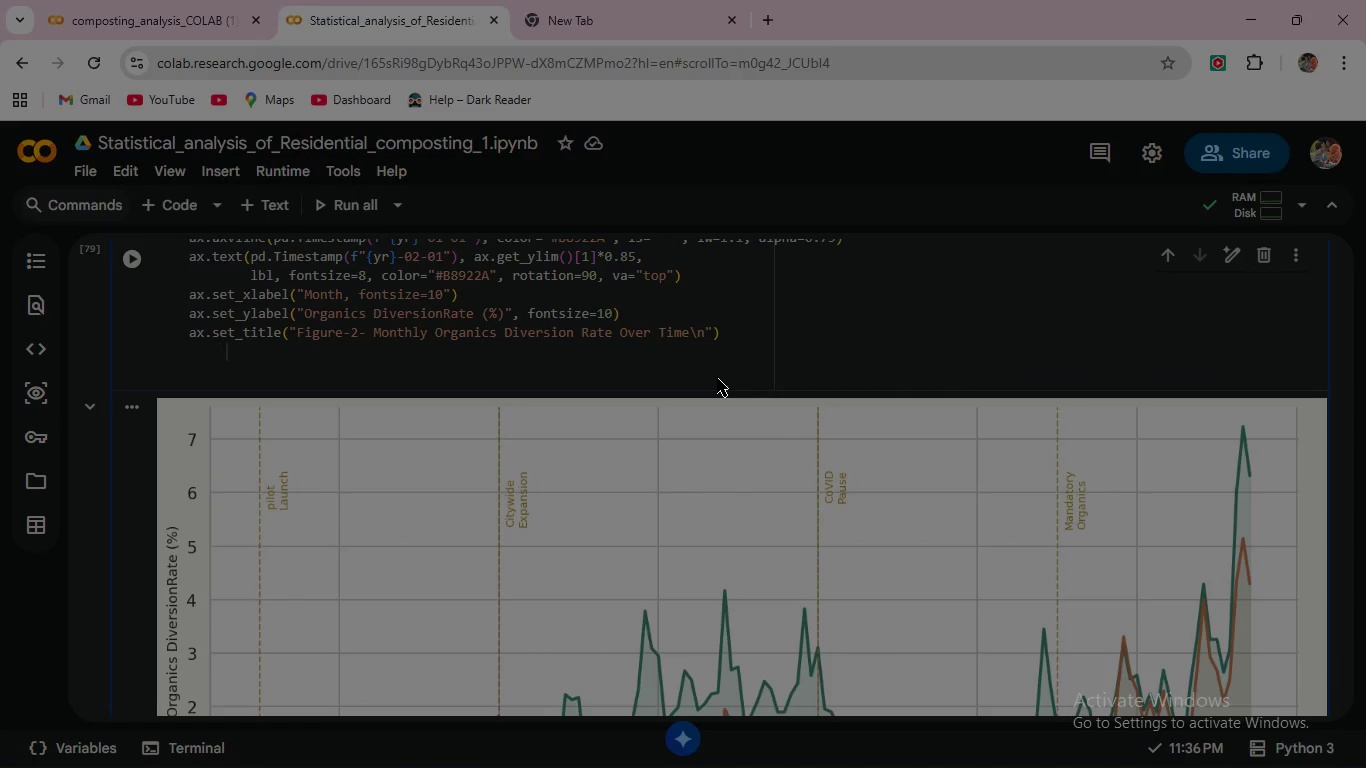 
key(Space)
 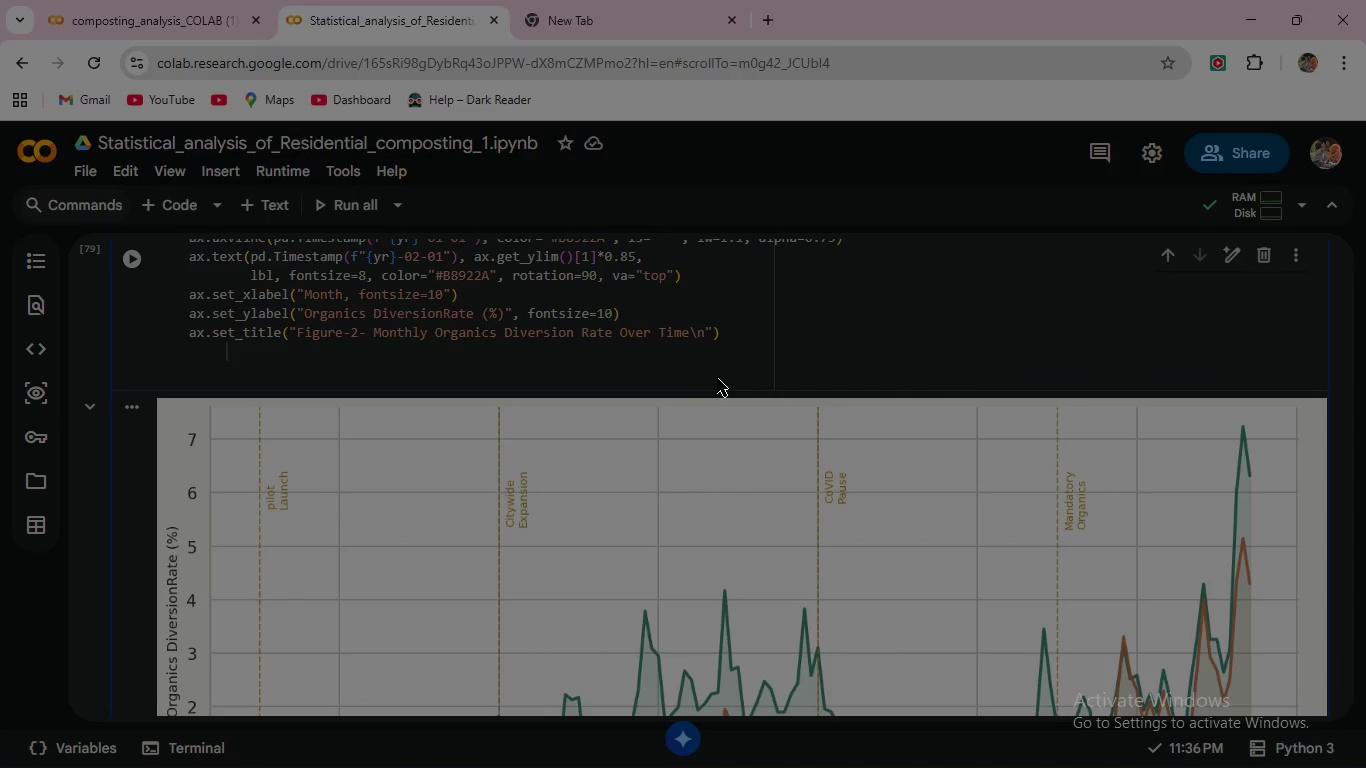 
key(Space)
 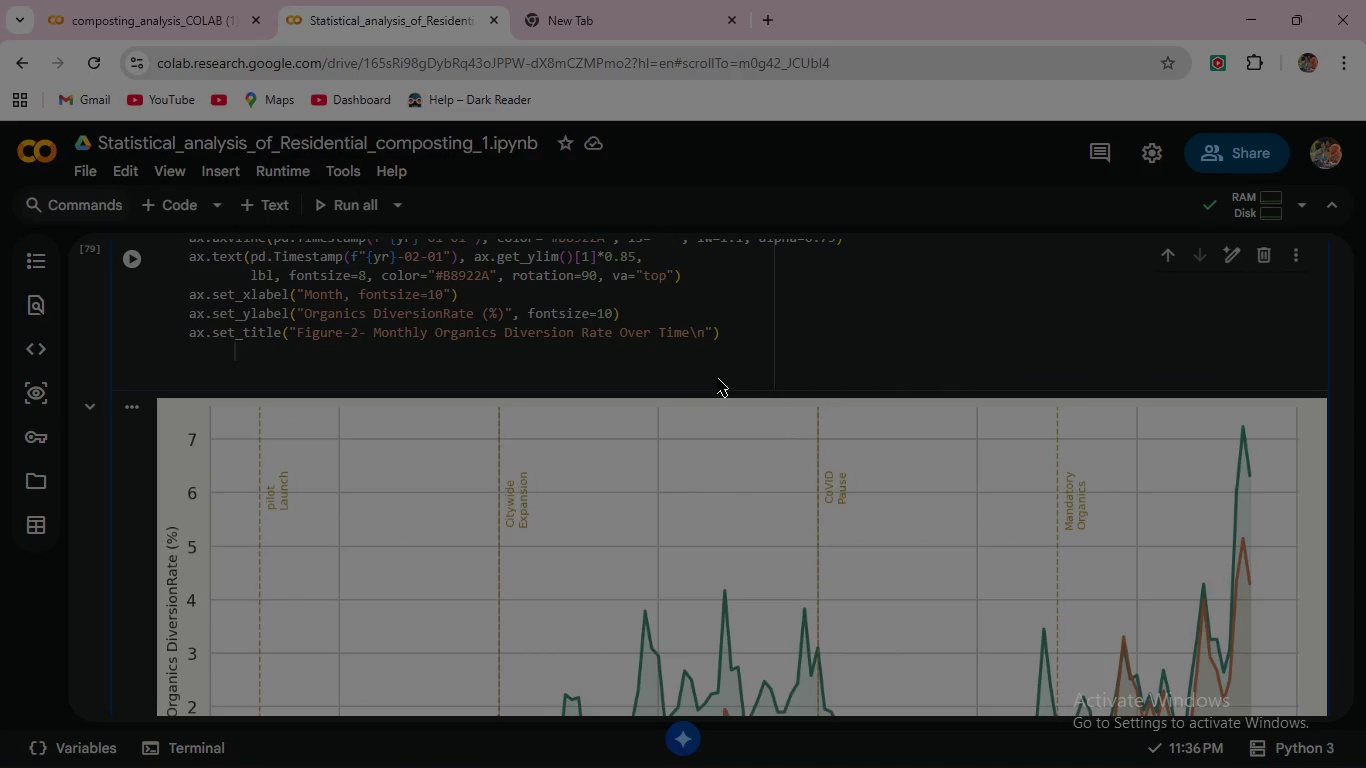 
key(Space)
 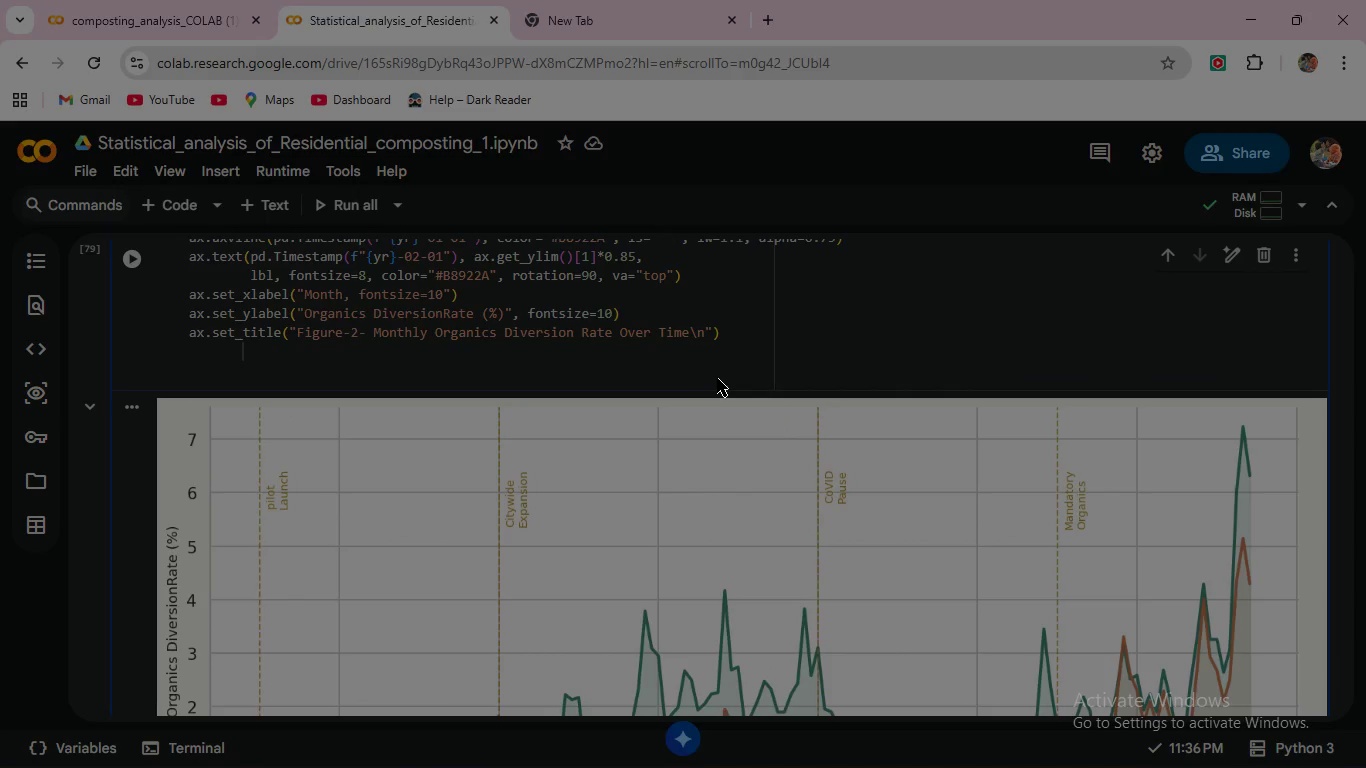 
key(Space)
 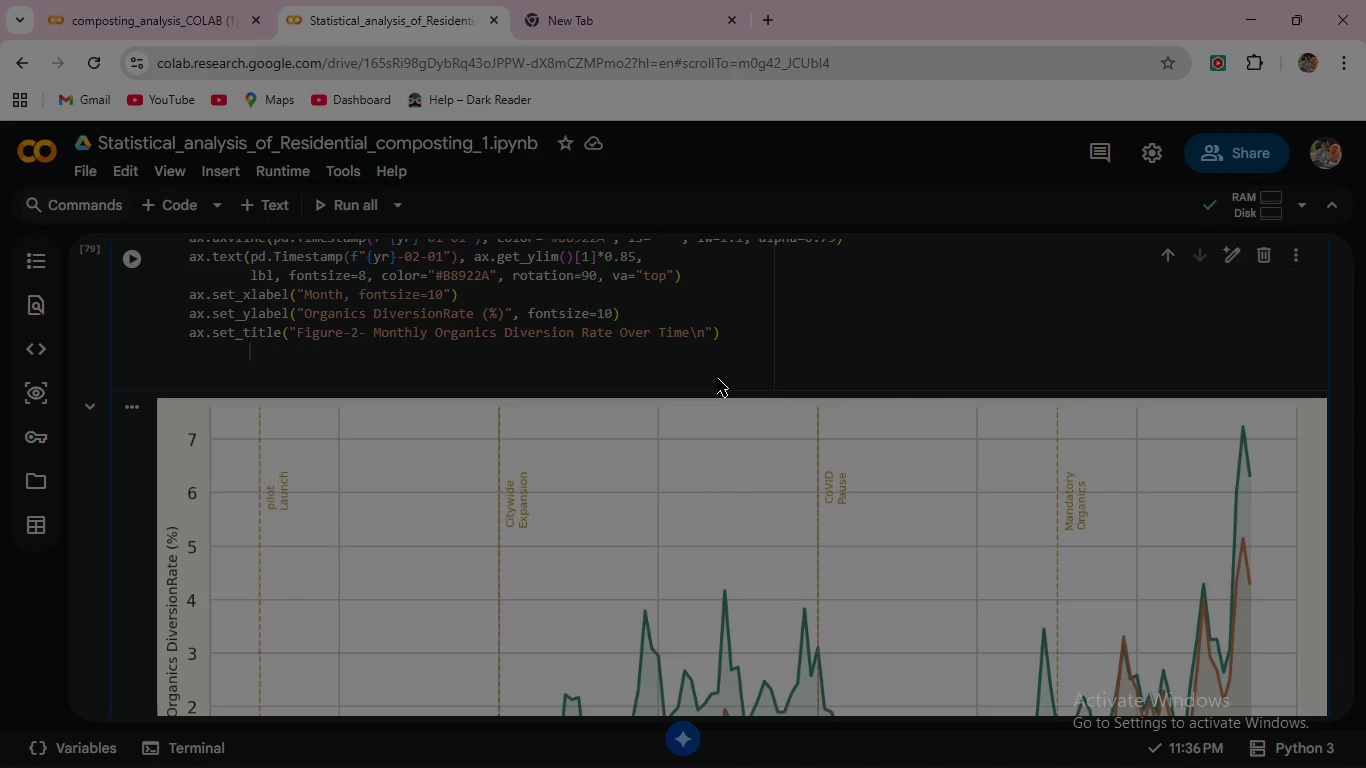 
key(Space)
 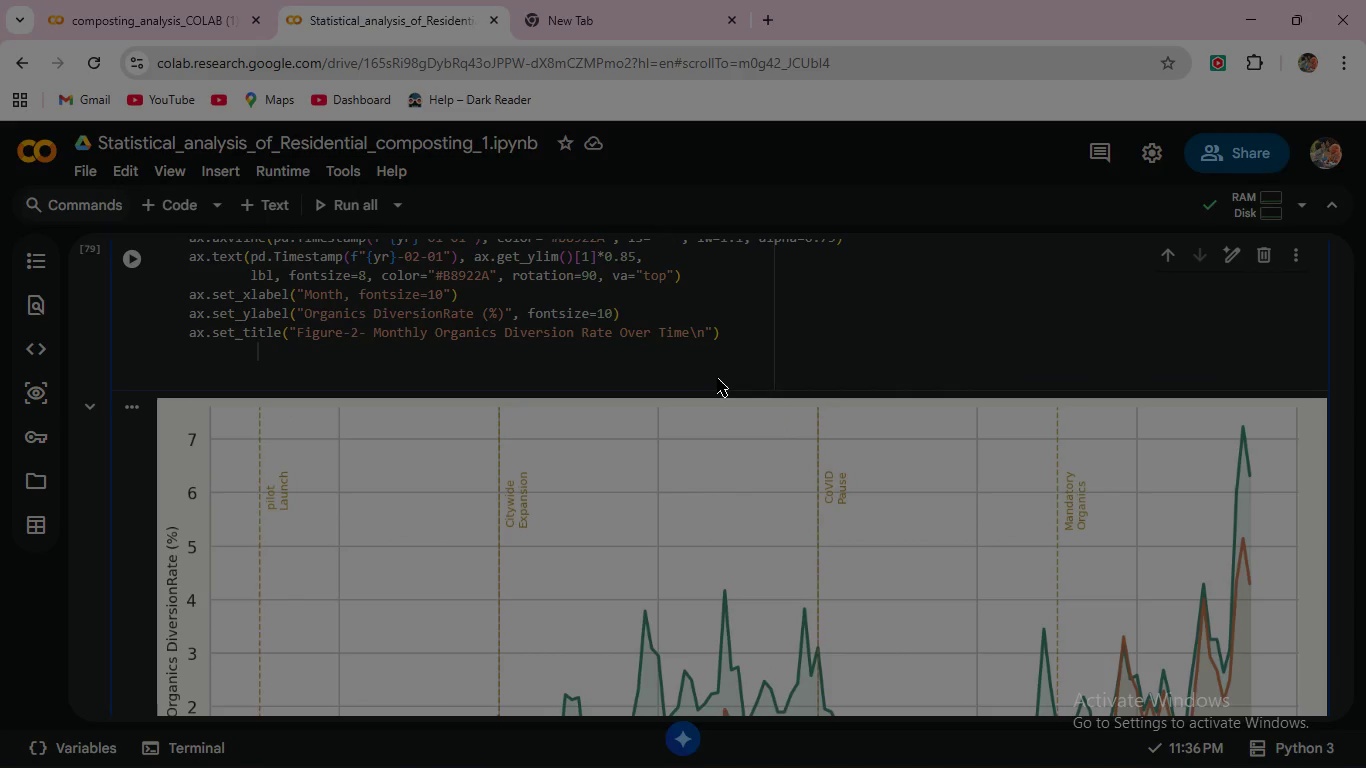 
key(Space)
 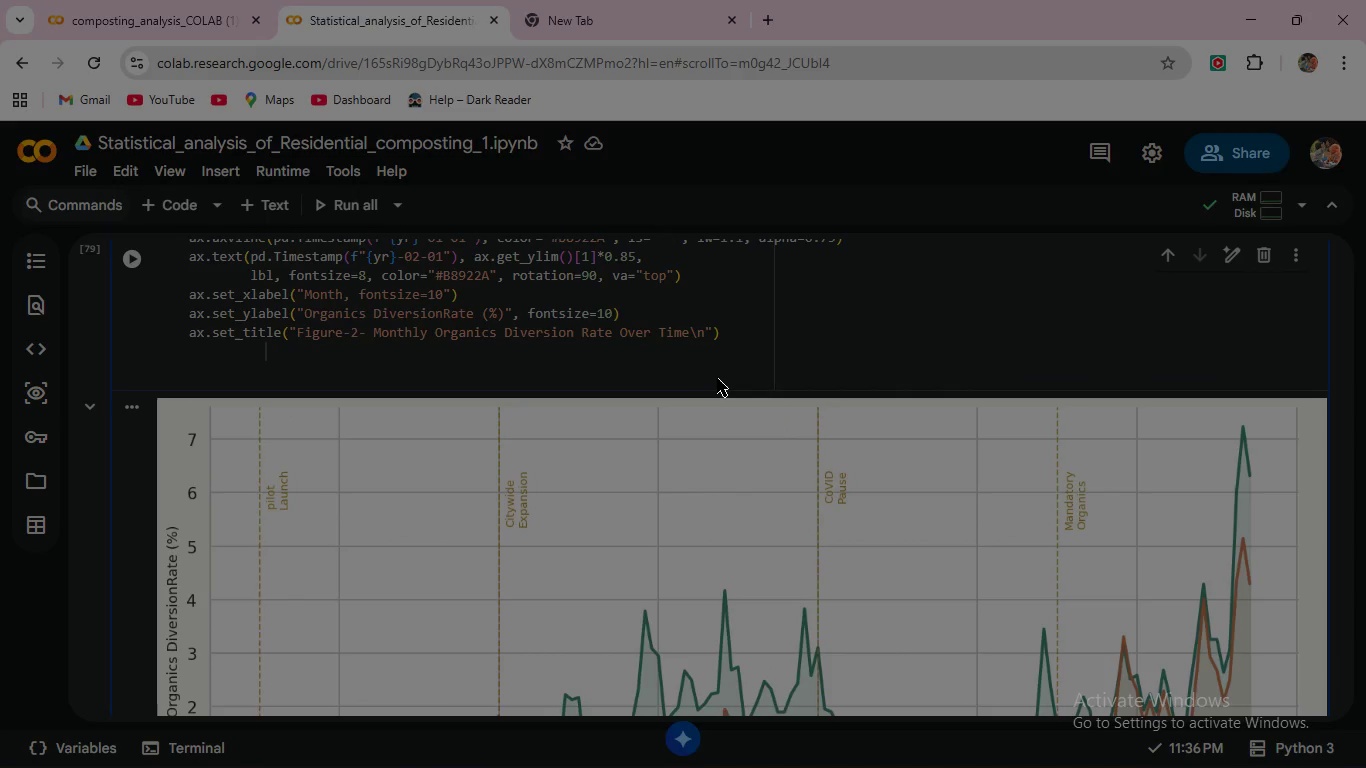 
key(Space)
 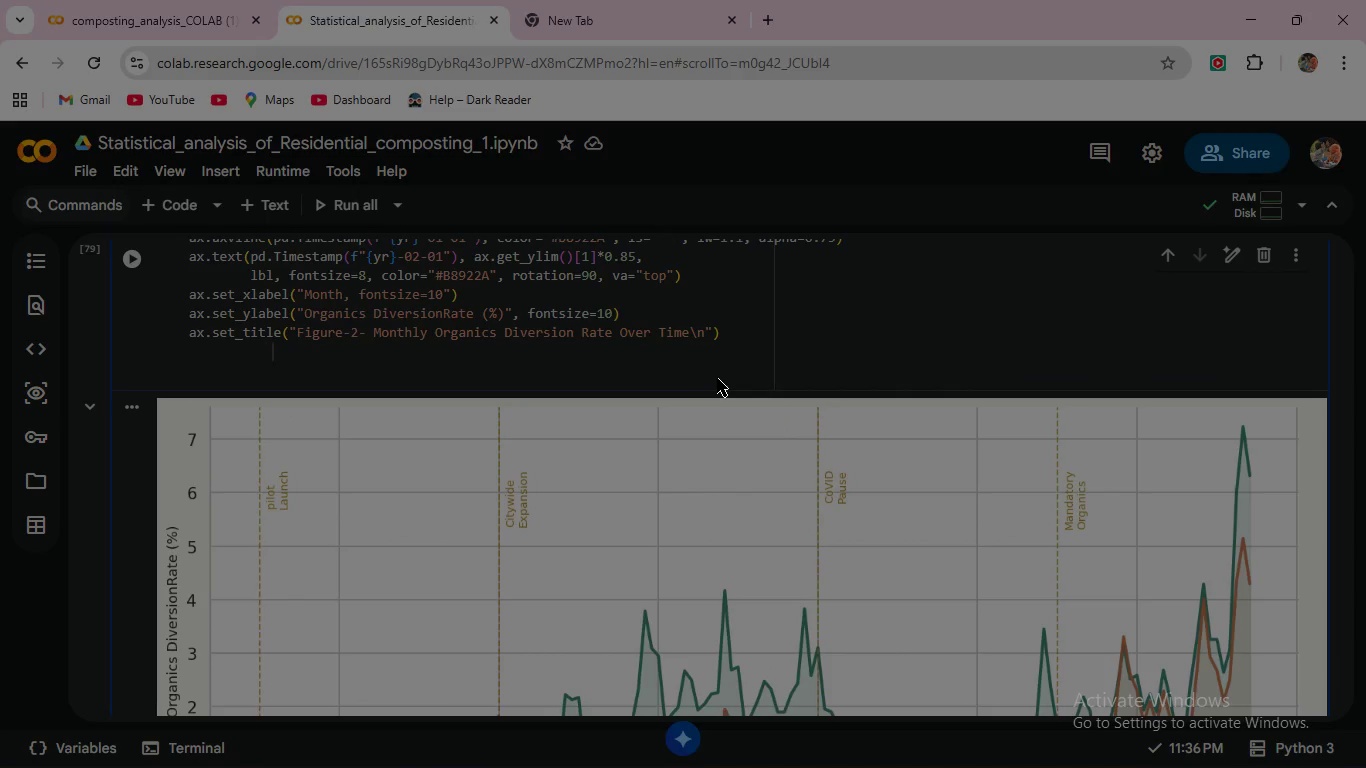 
key(Space)
 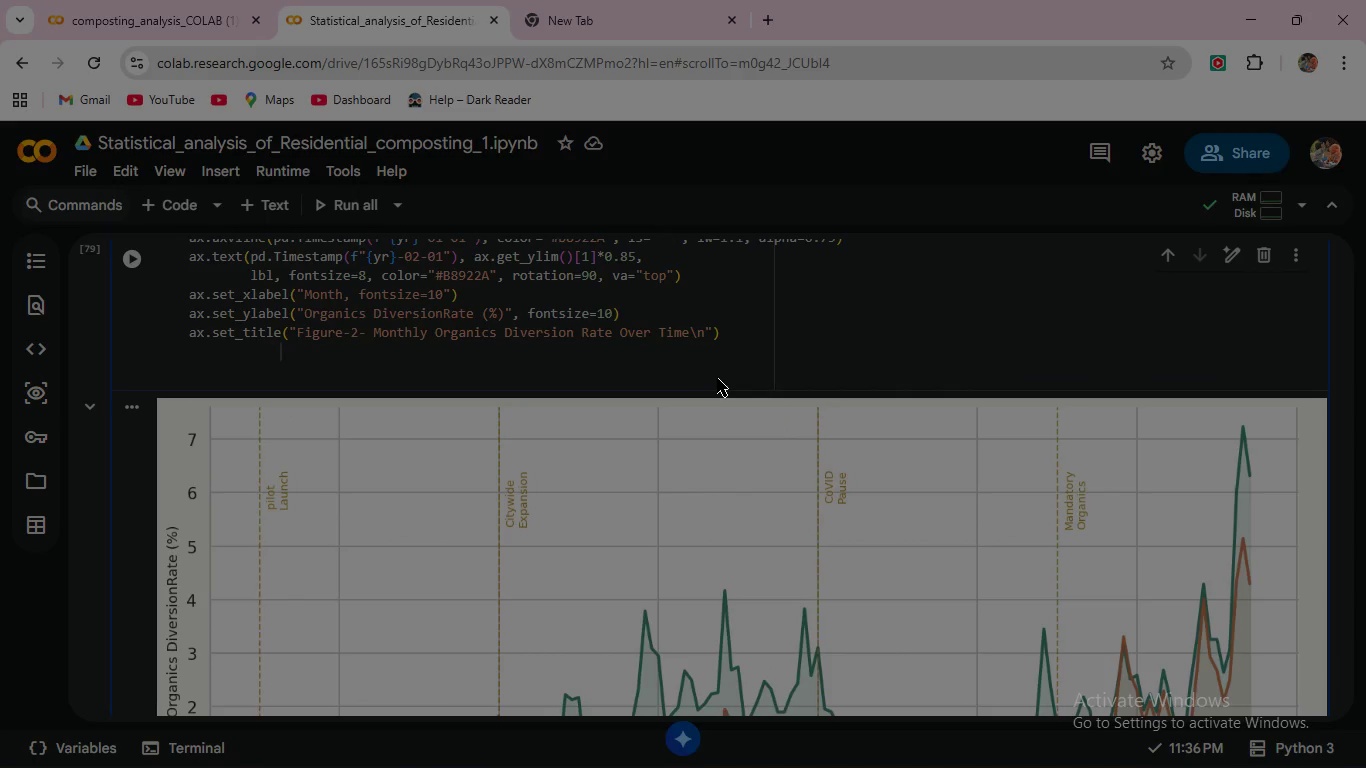 
key(Space)
 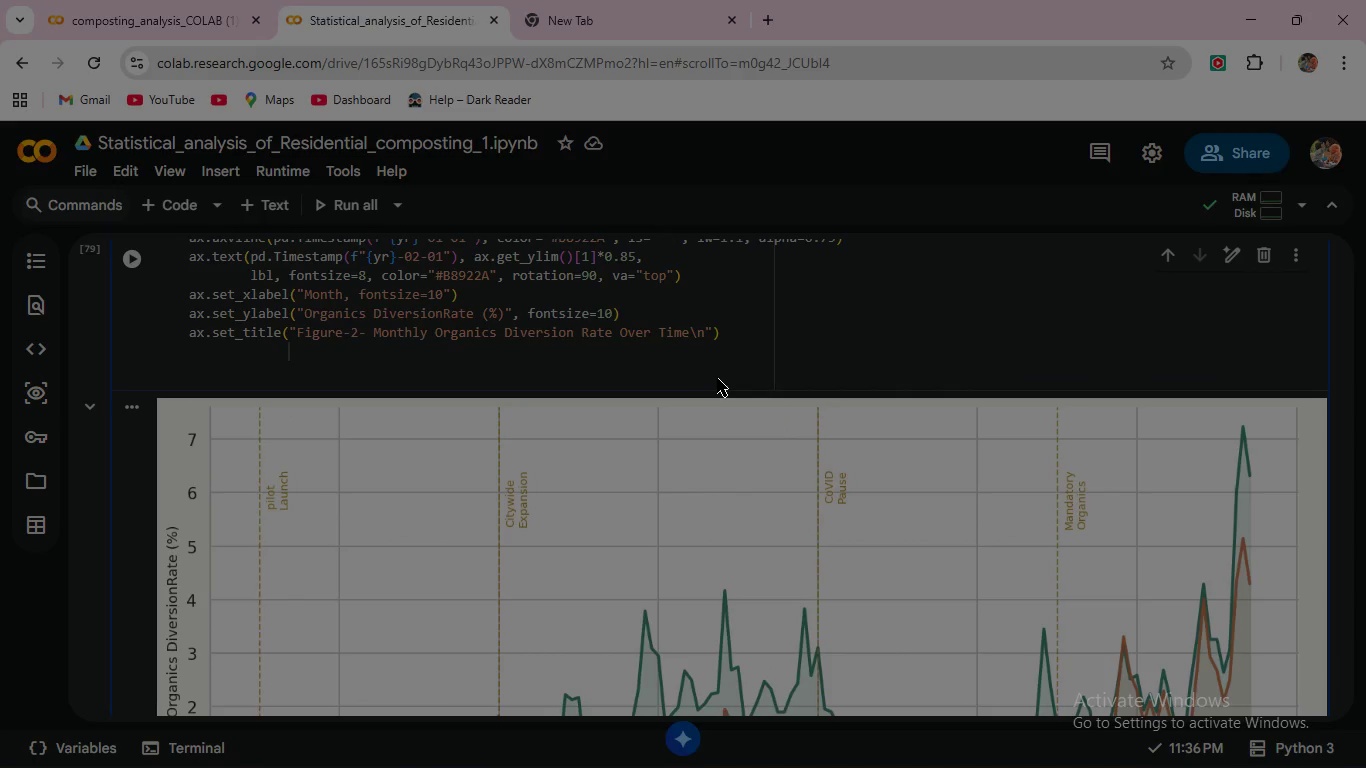 
key(Space)
 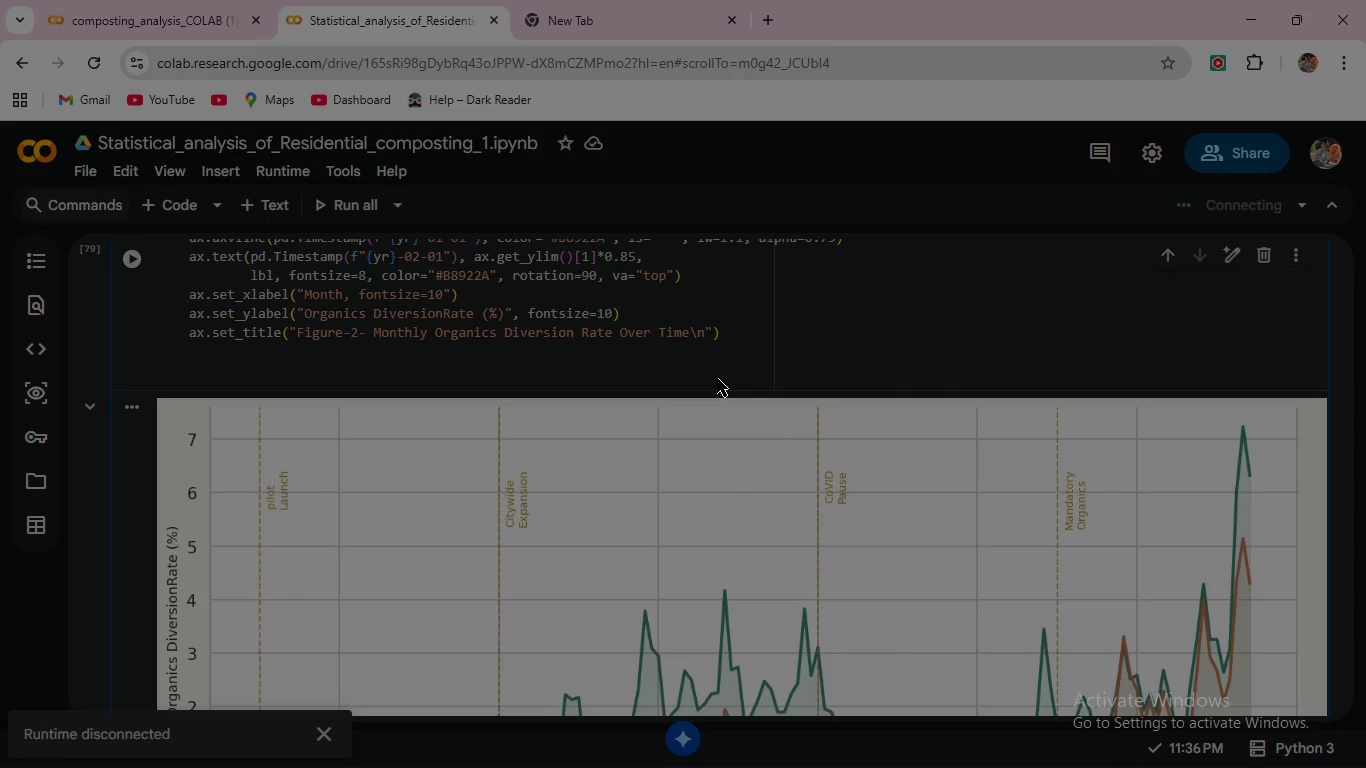 
left_click([714, 334])
 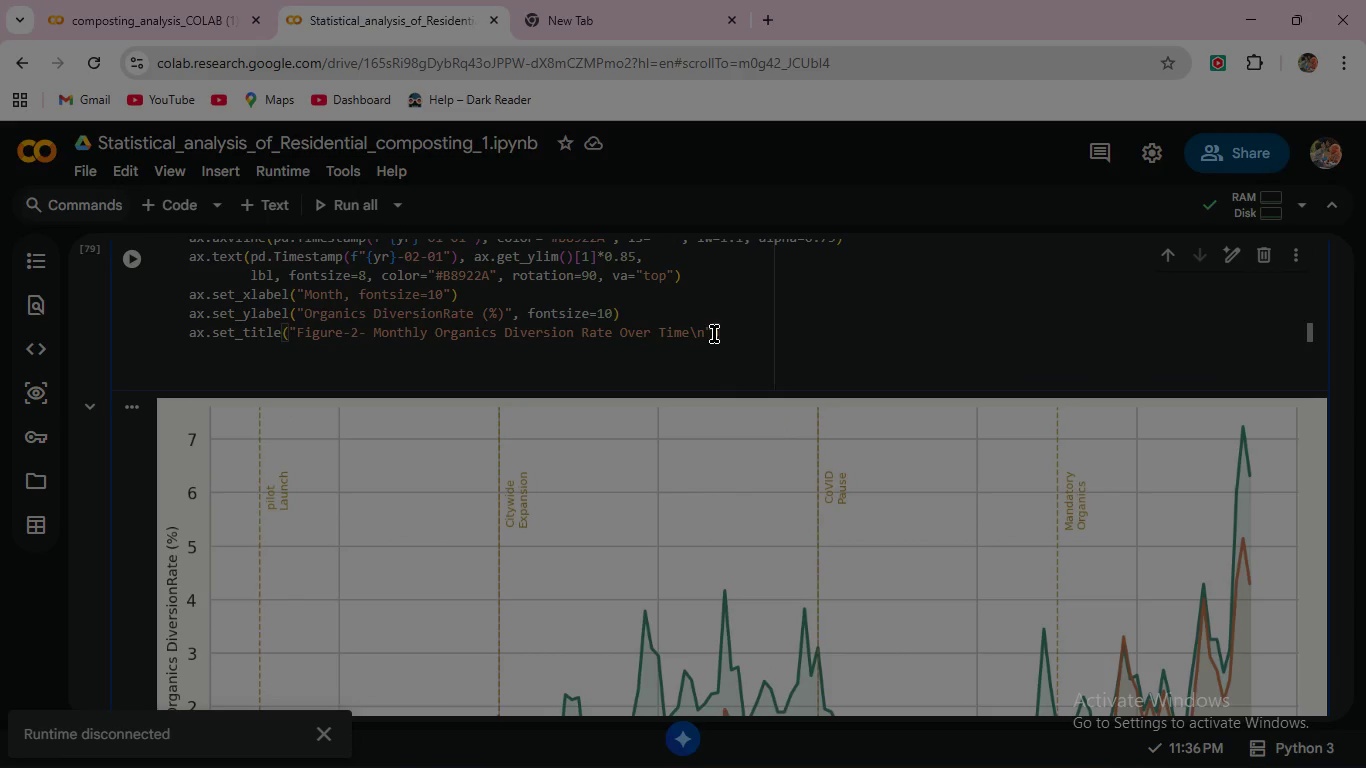 
key(Enter)
 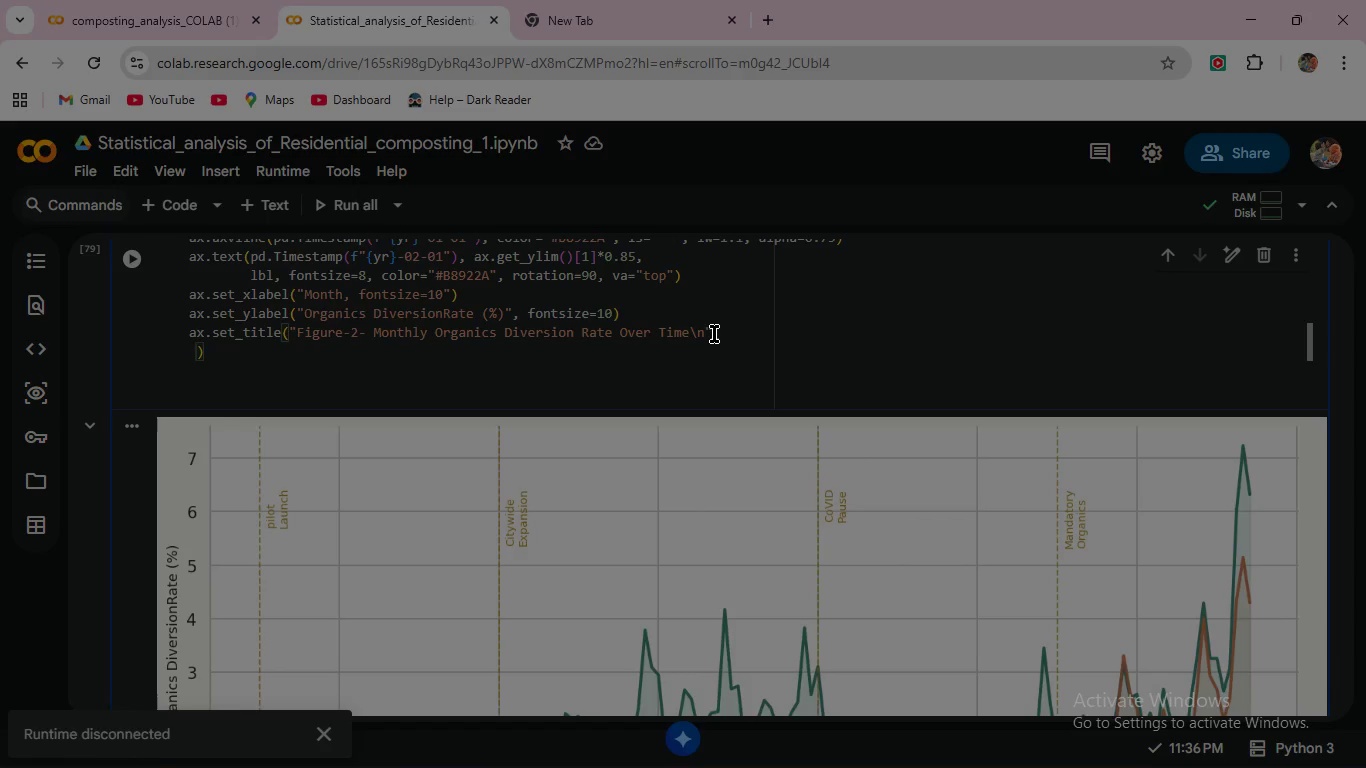 
hold_key(key=Space, duration=0.78)
 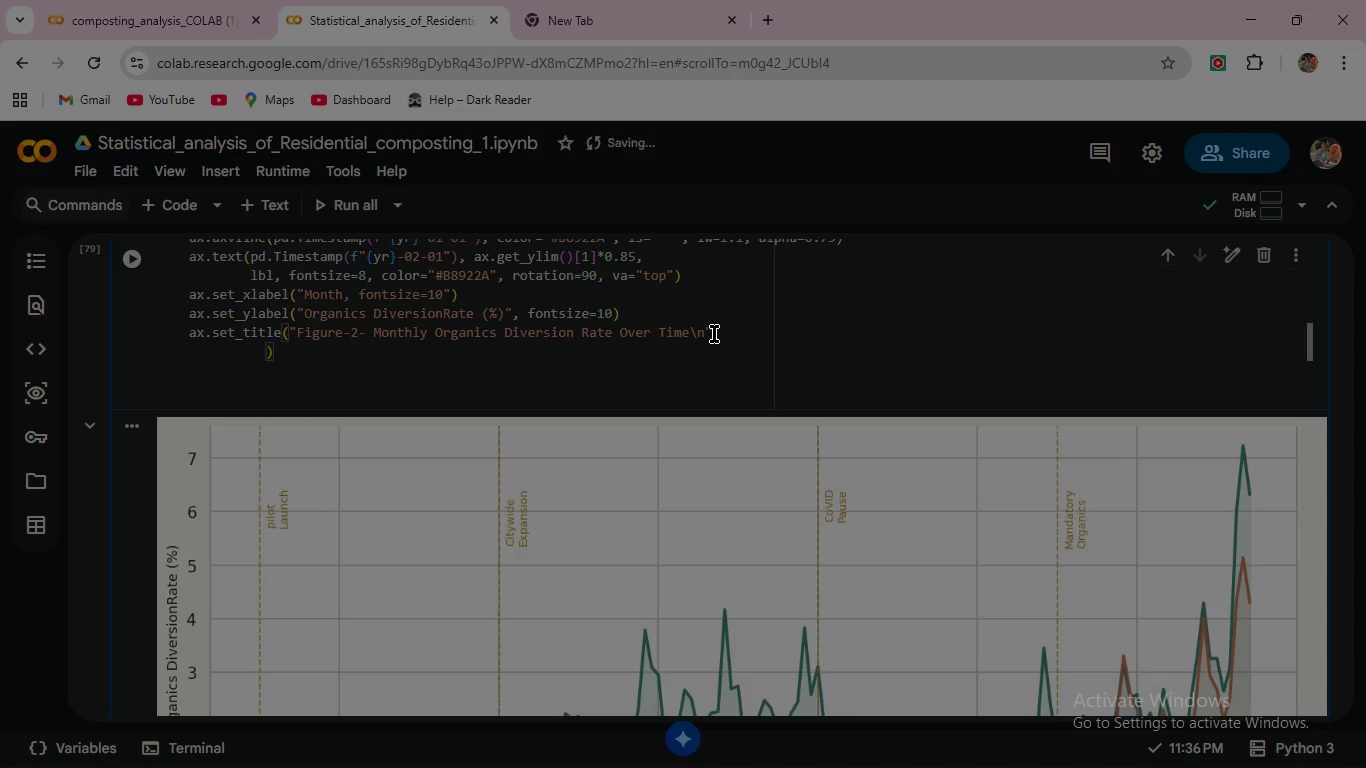 
type(   "Como)
key(Backspace)
type(posi)
 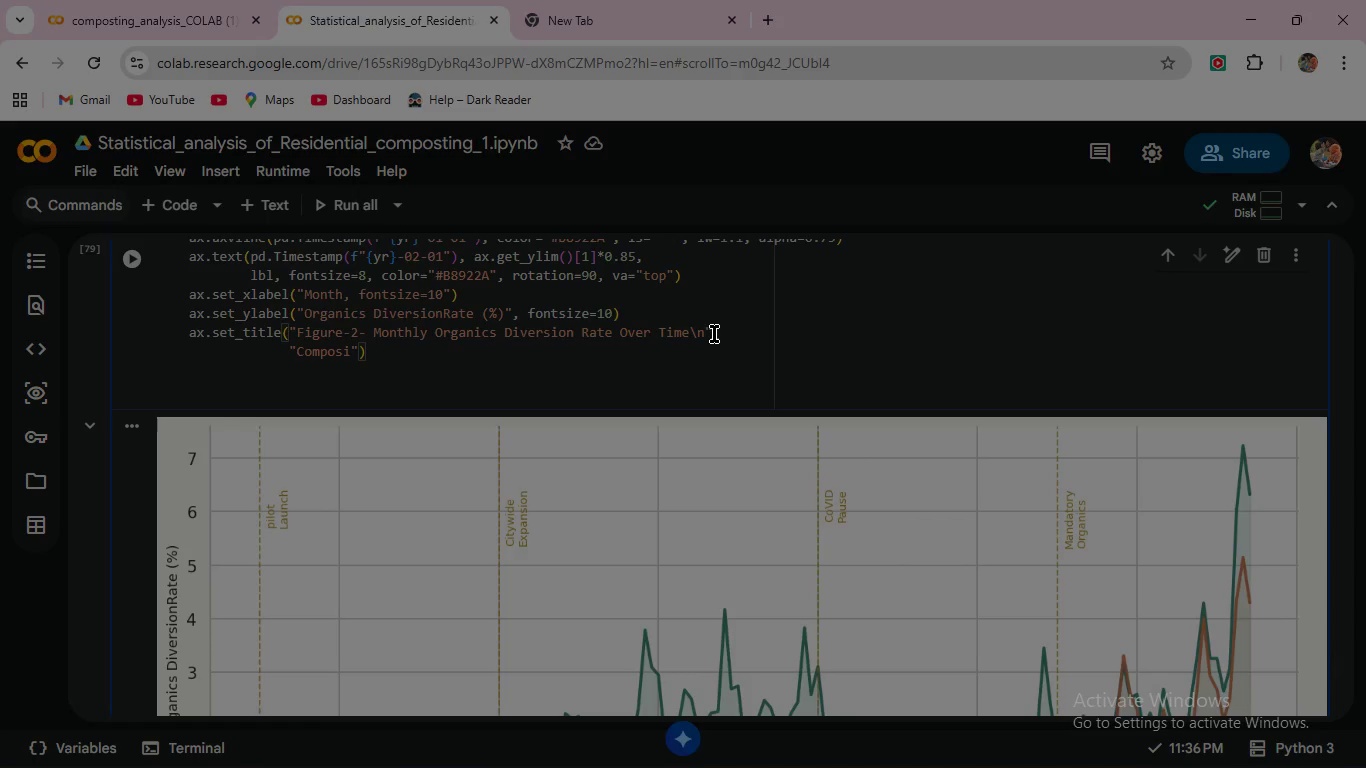 
key(Backspace)
type(t-Active Vs Non )
key(Backspace)
type(- Actve Districts (2014-2025)
 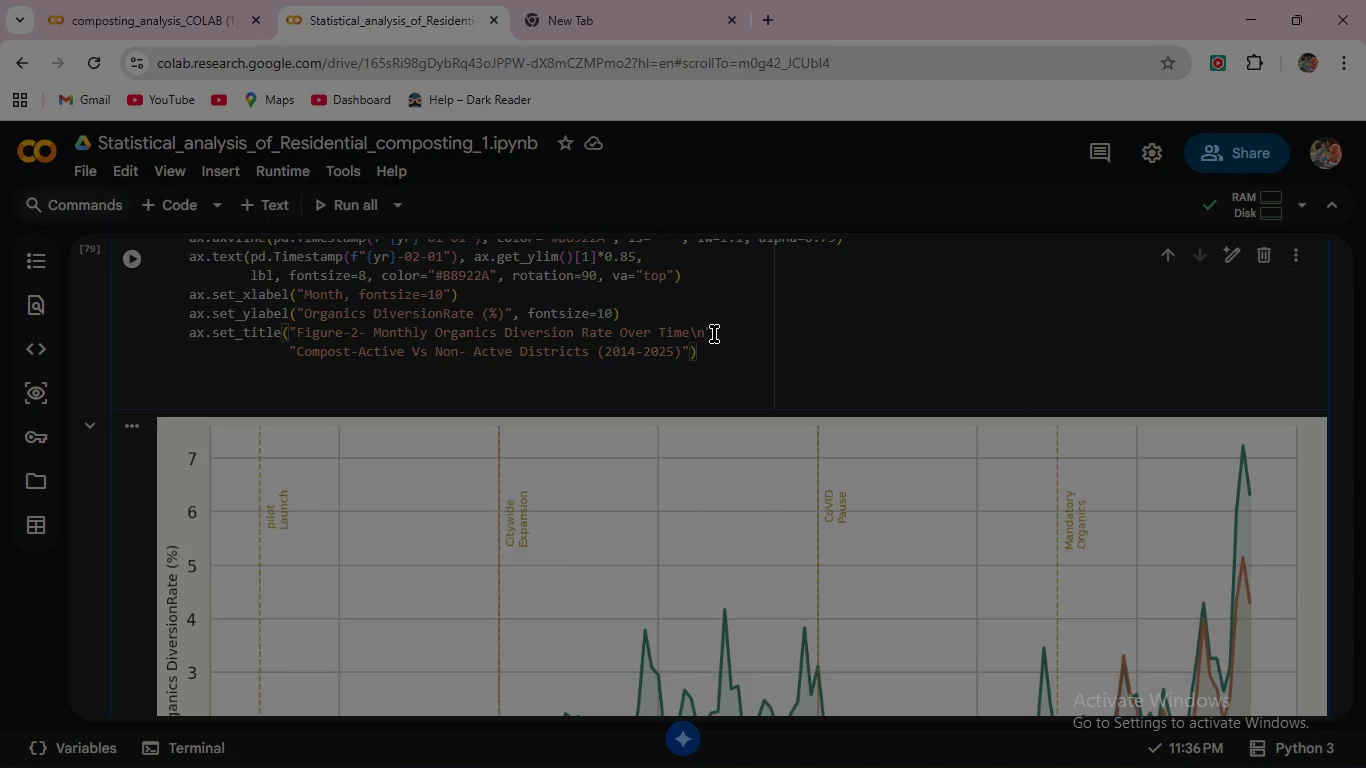 
wait(11.41)
 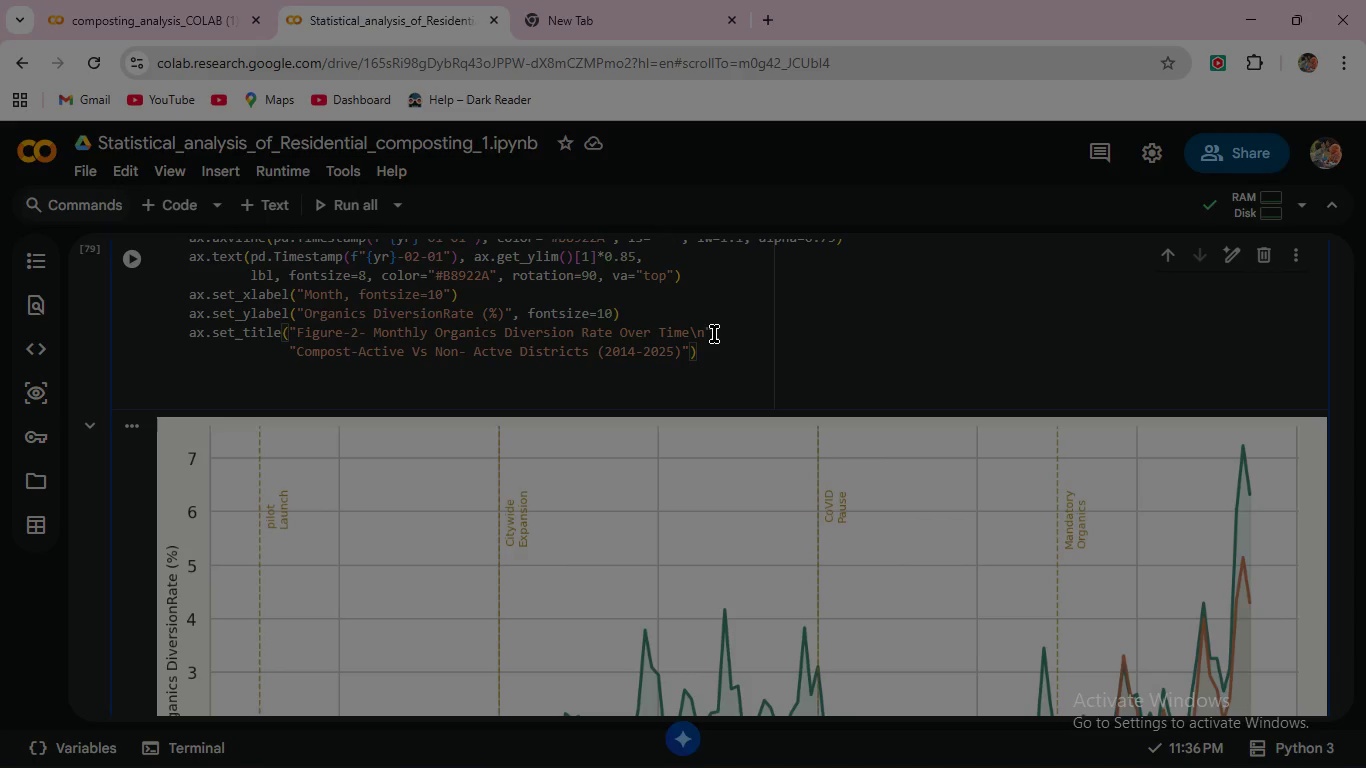 
key(ArrowRight)
 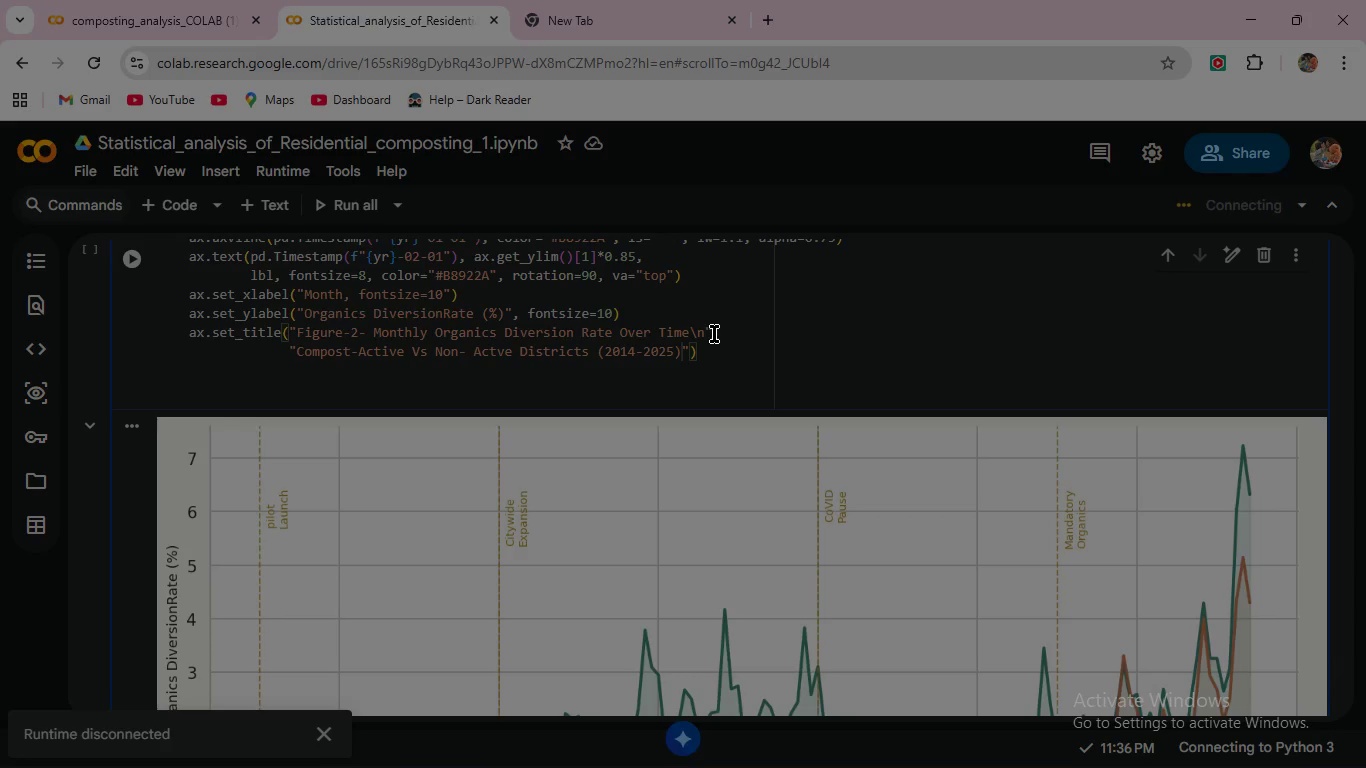 
key(ArrowRight)
 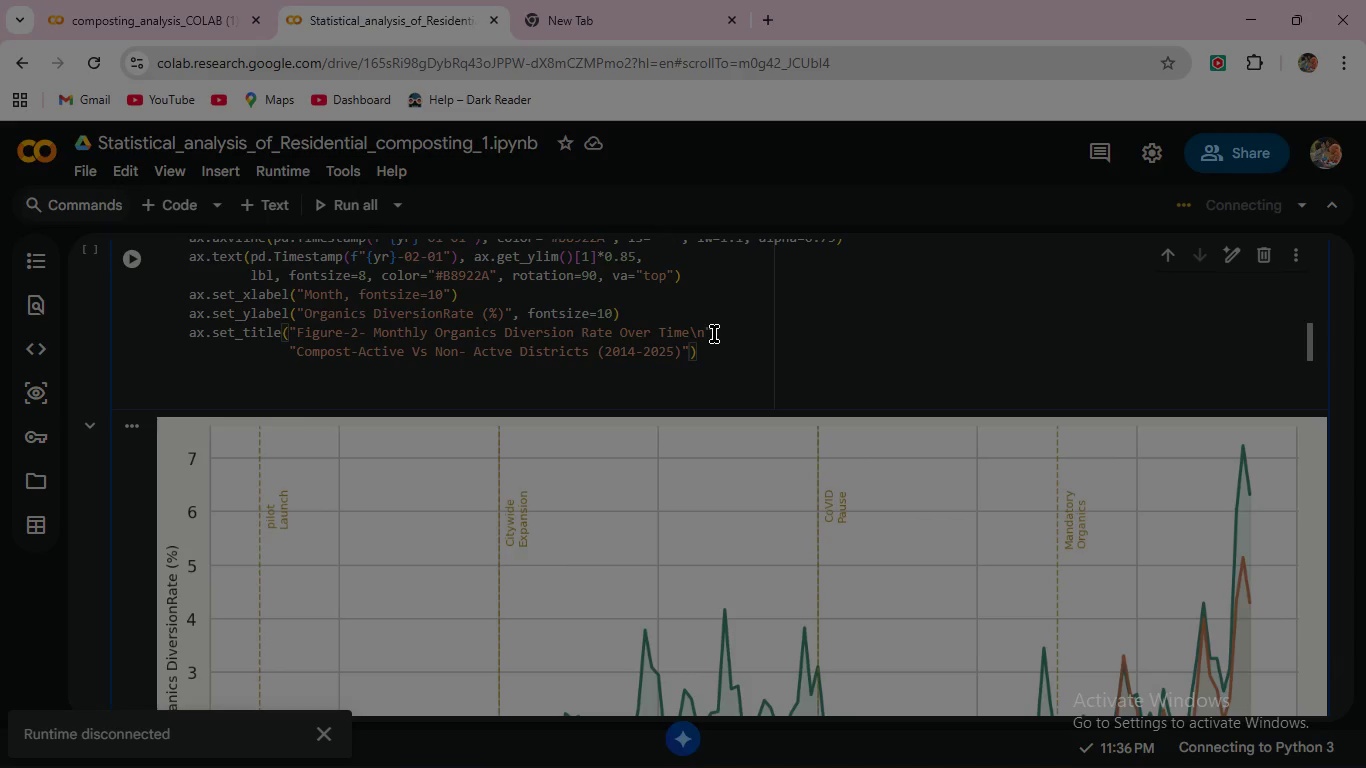 
key(ArrowRight)
 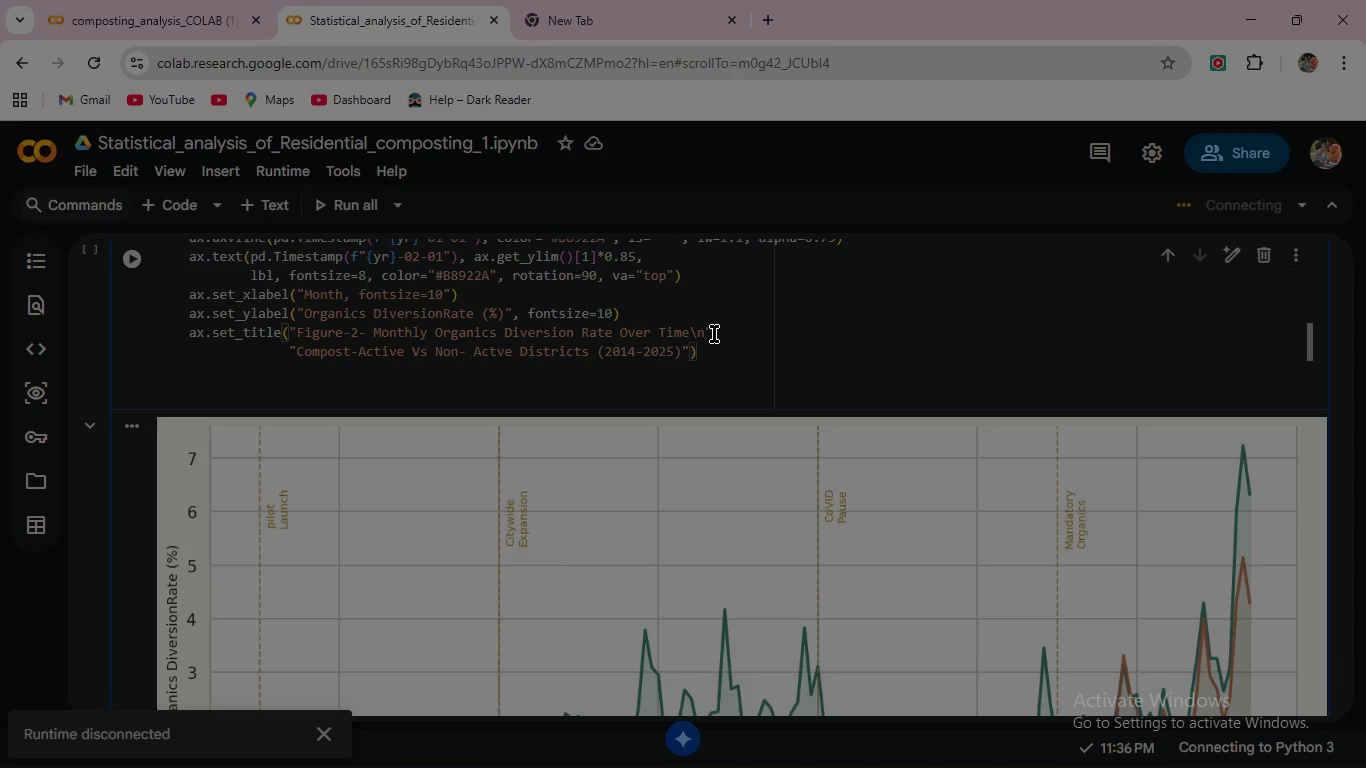 
key(Enter)
 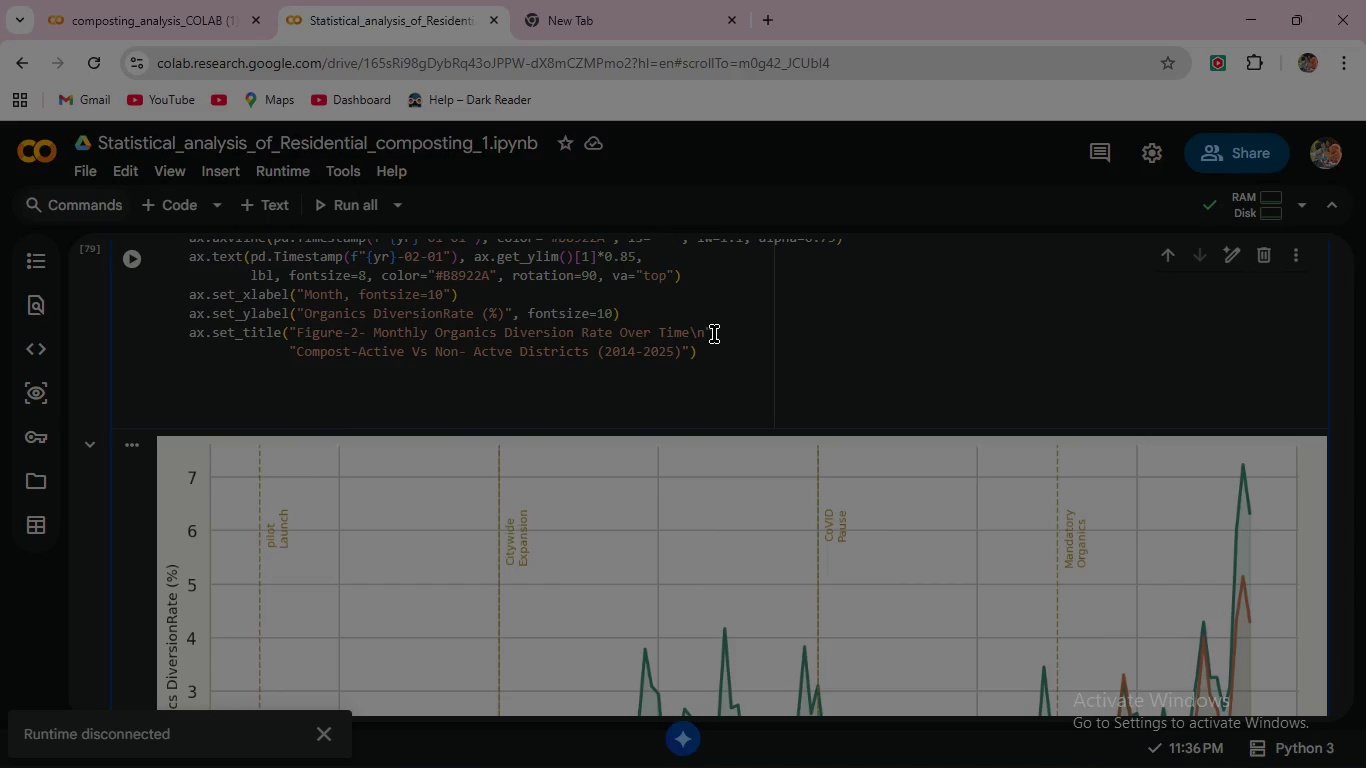 
type(ax.legend(fontsize=10, framealpha=0.85)
 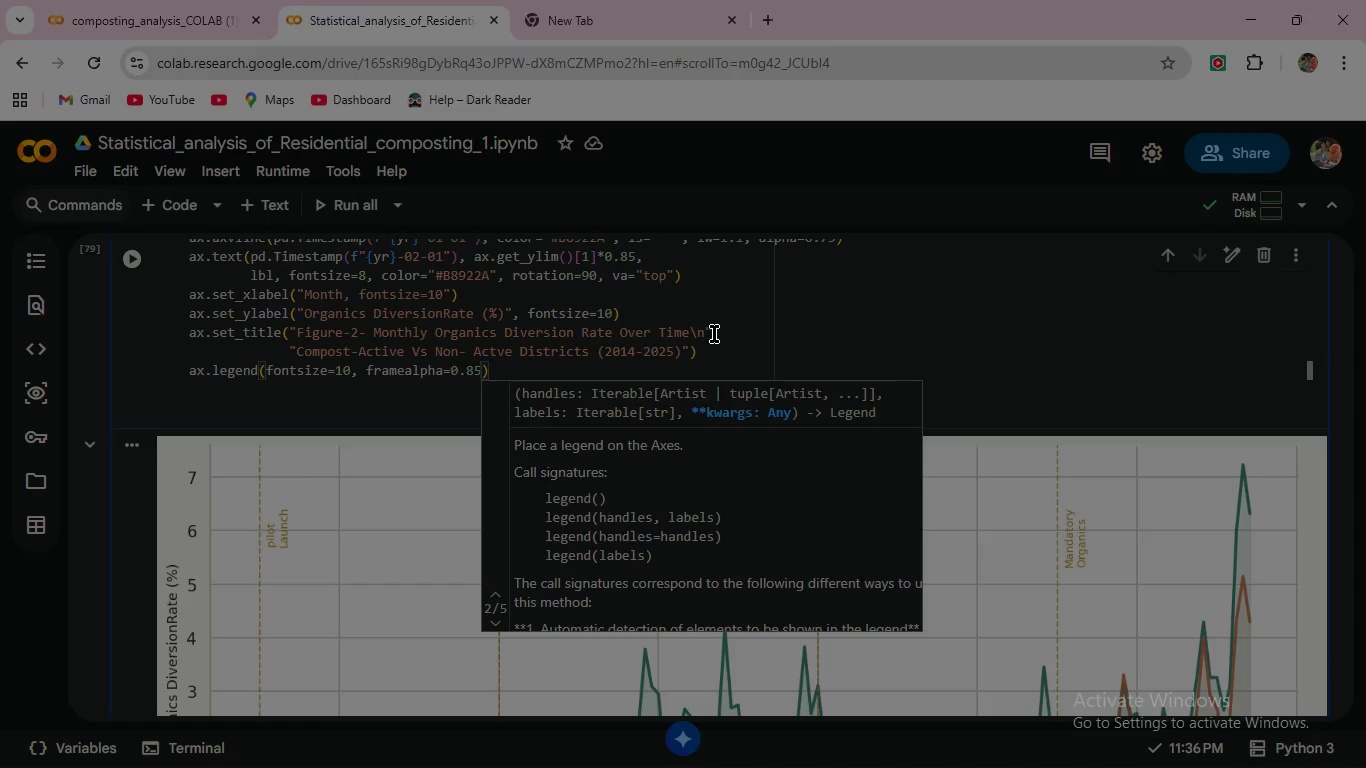 
left_click([131, 252])
 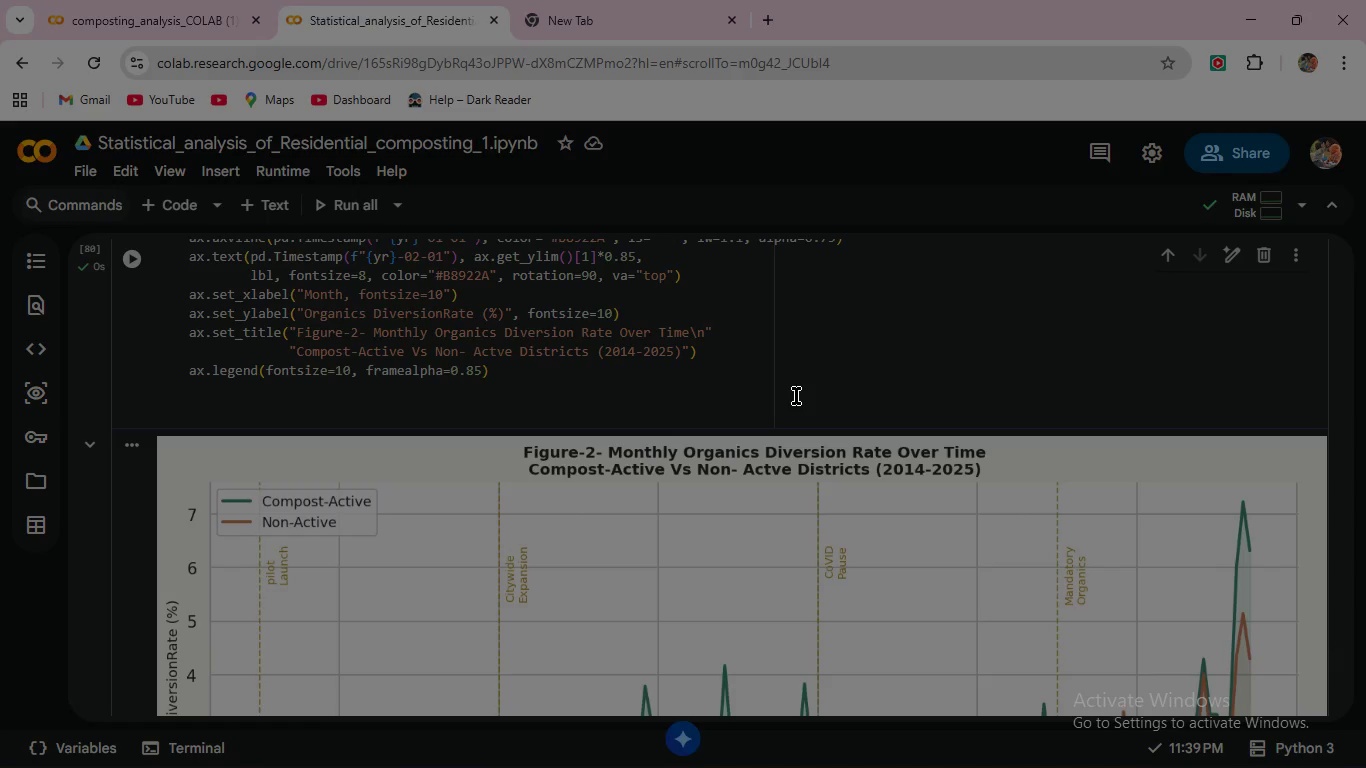 
wait(14.61)
 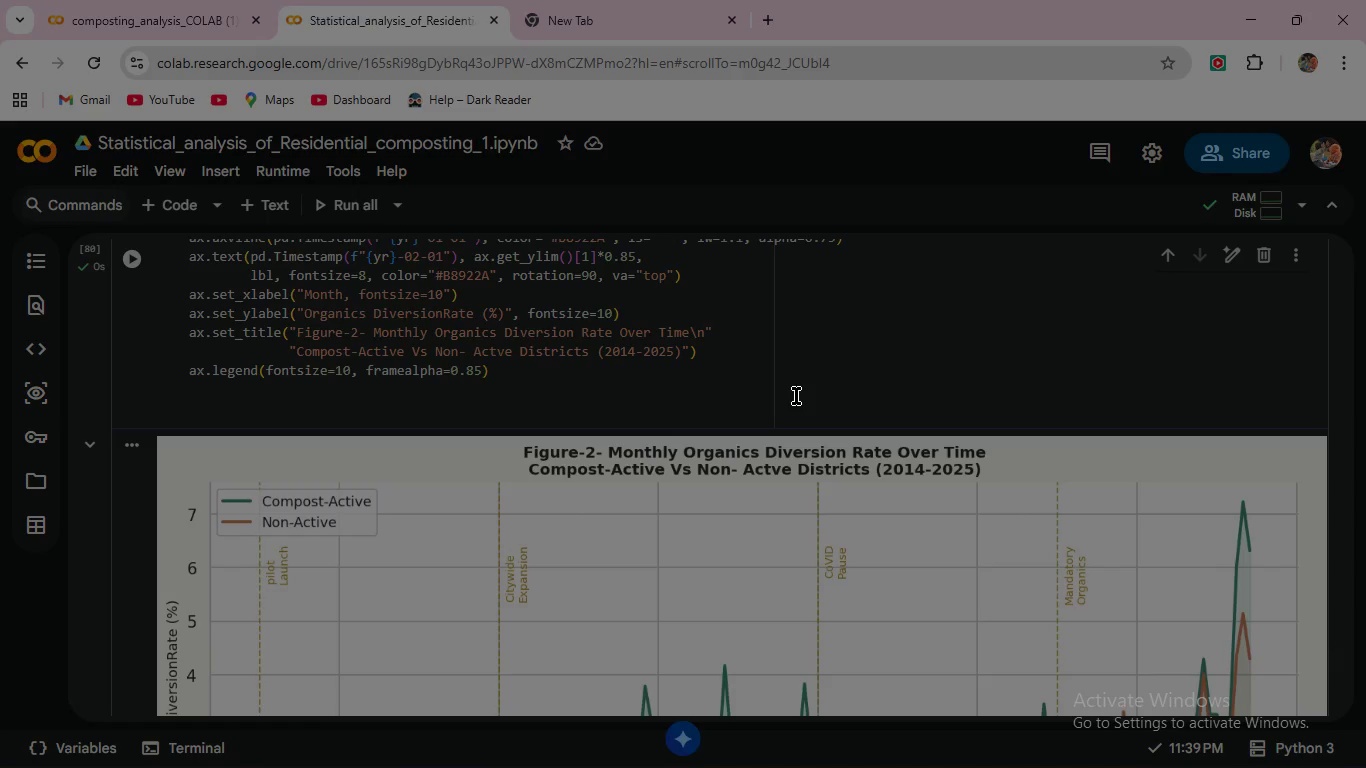 
left_click([502, 375])
 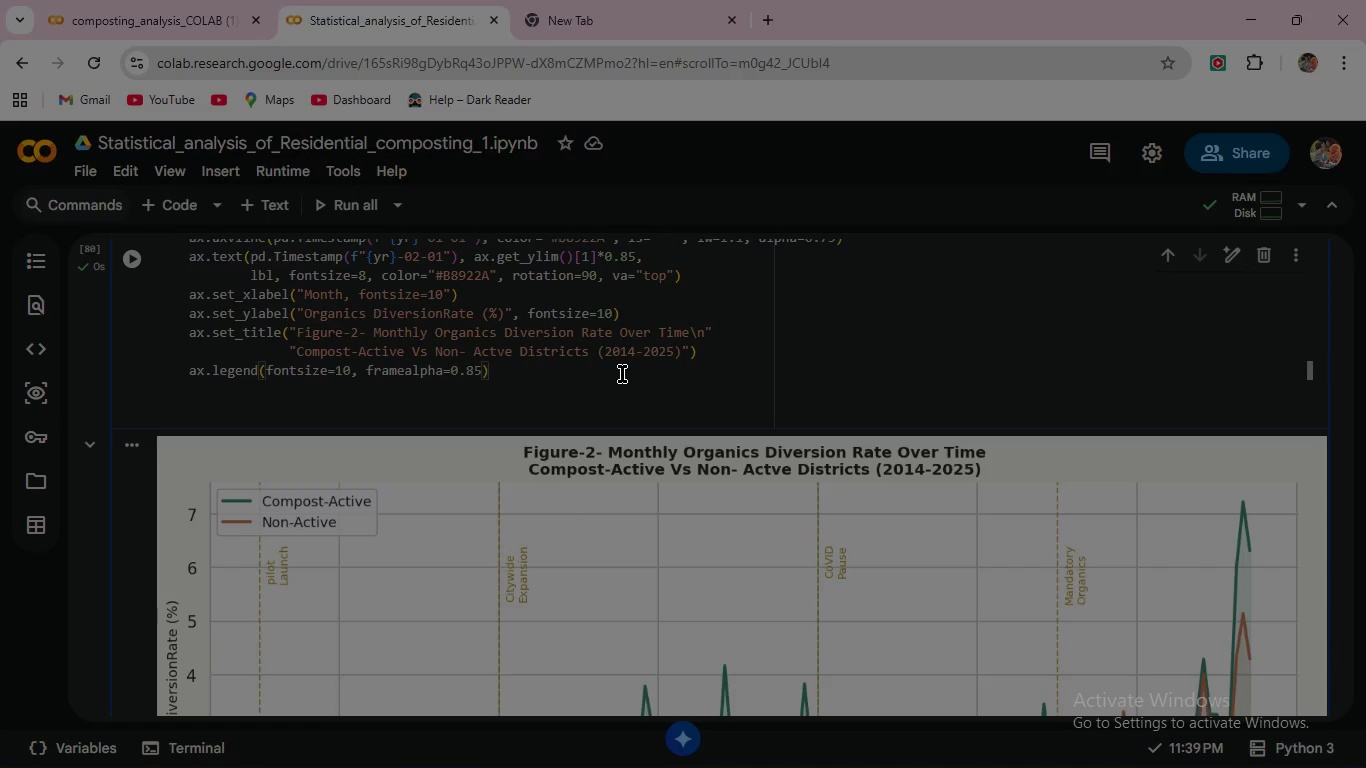 
key(Enter)
 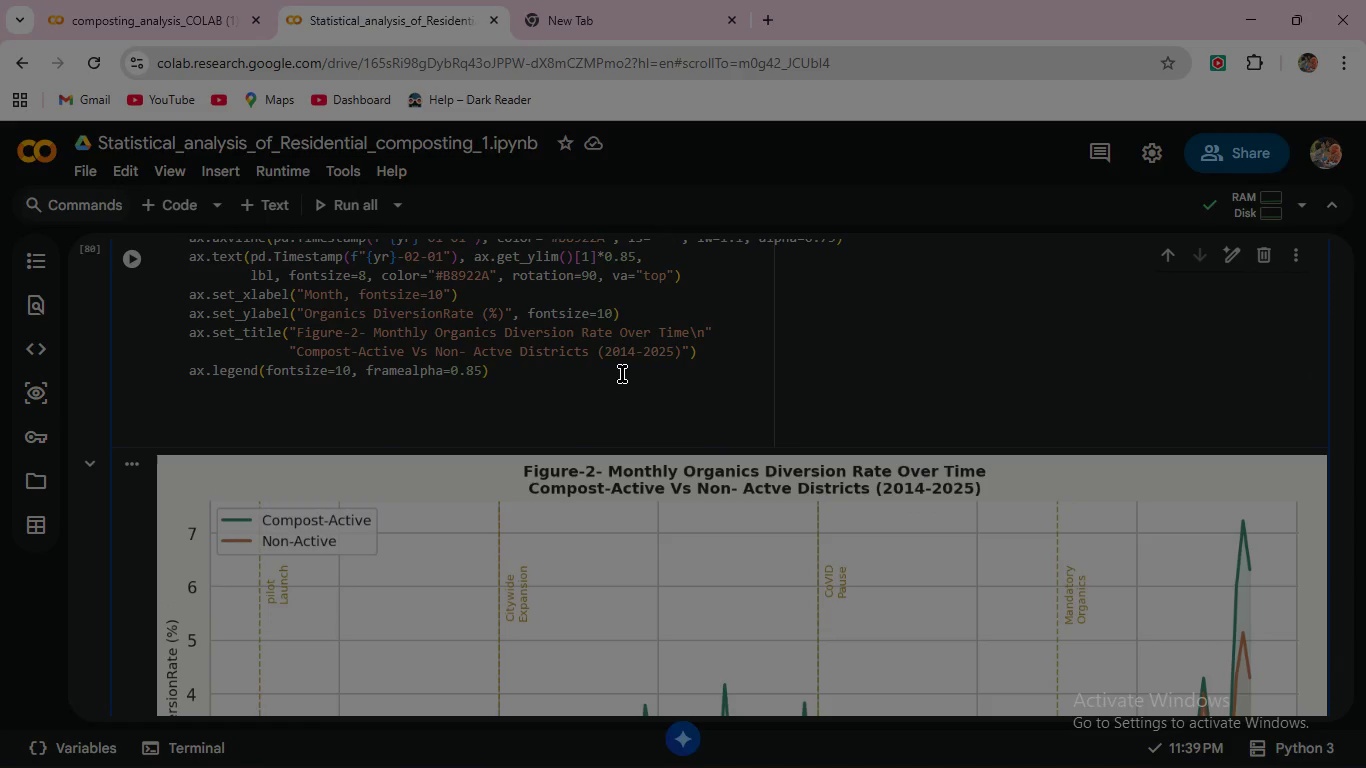 
type(ax.yaxis.set_major_formatter(mticker.Fo)
 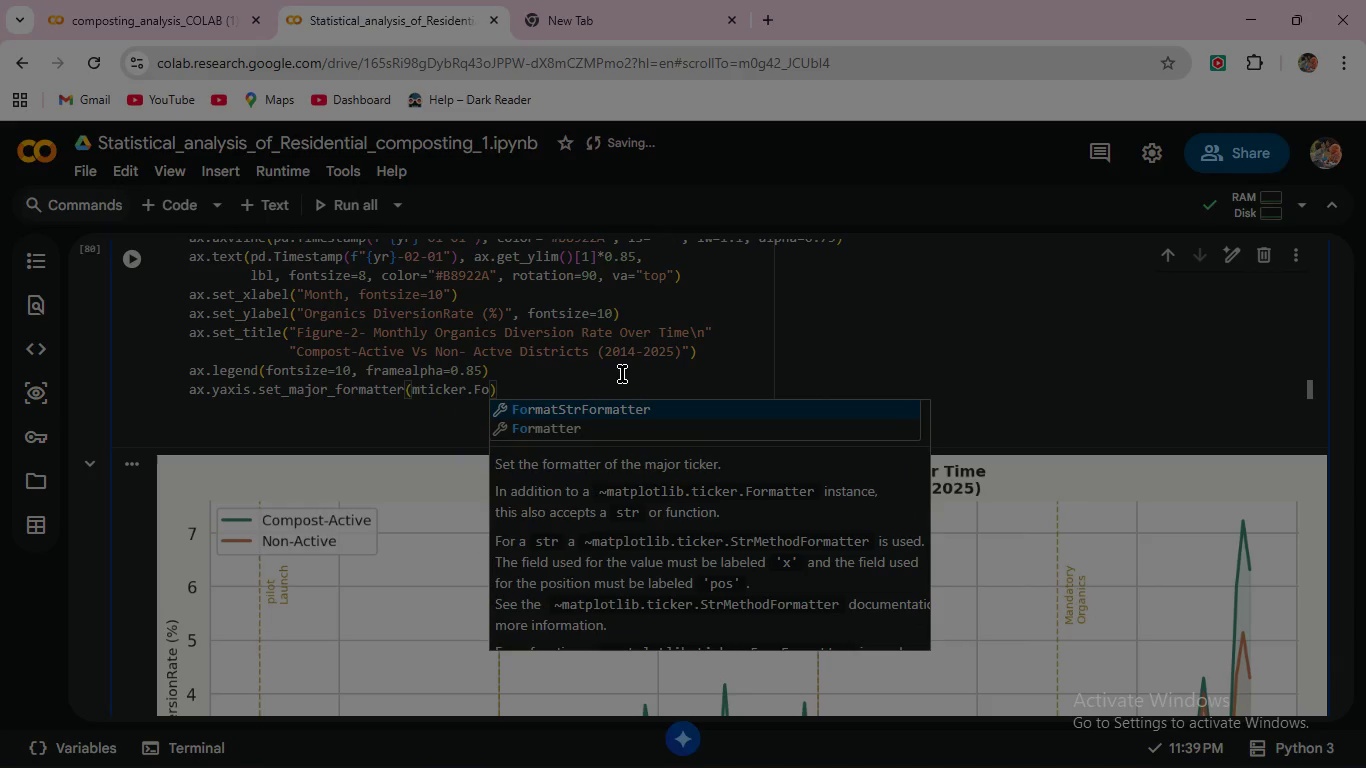 
key(Enter)
 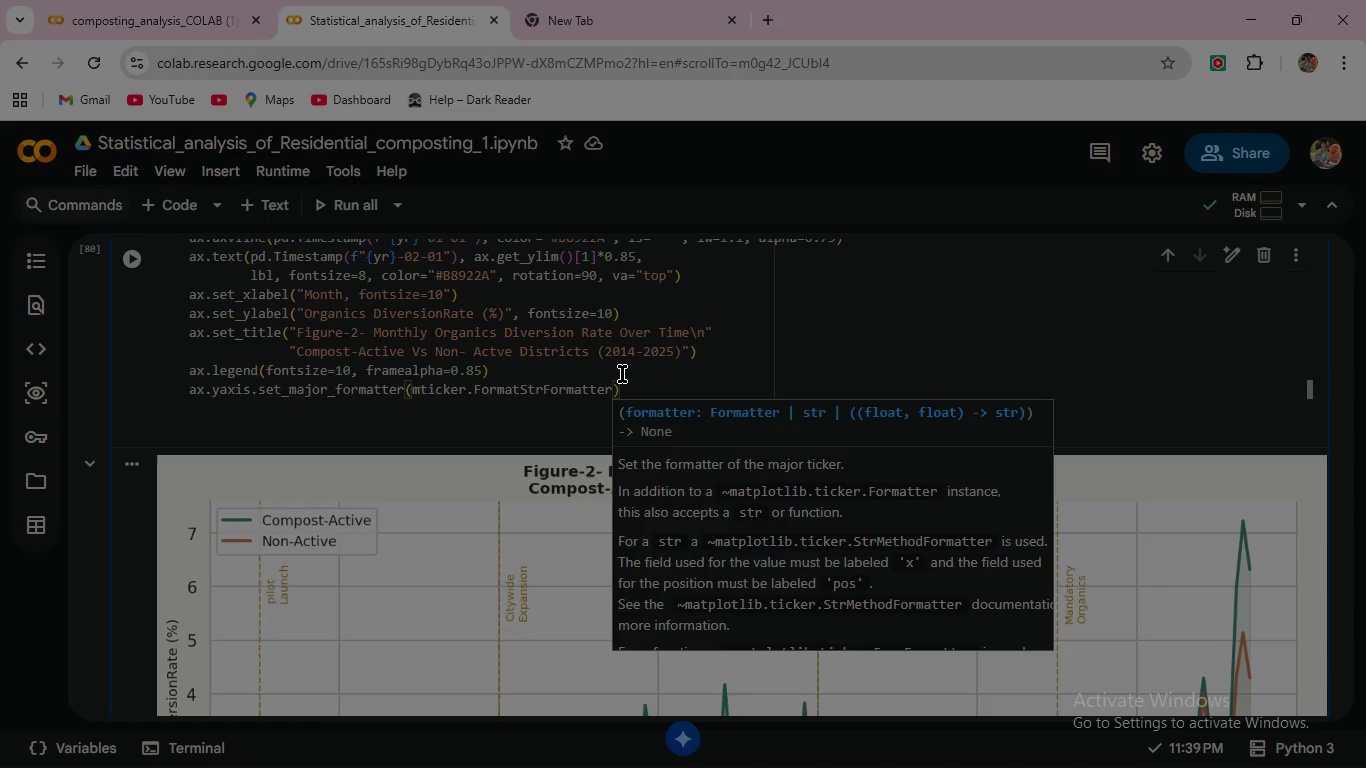 
key(Shift+ShiftRight)
 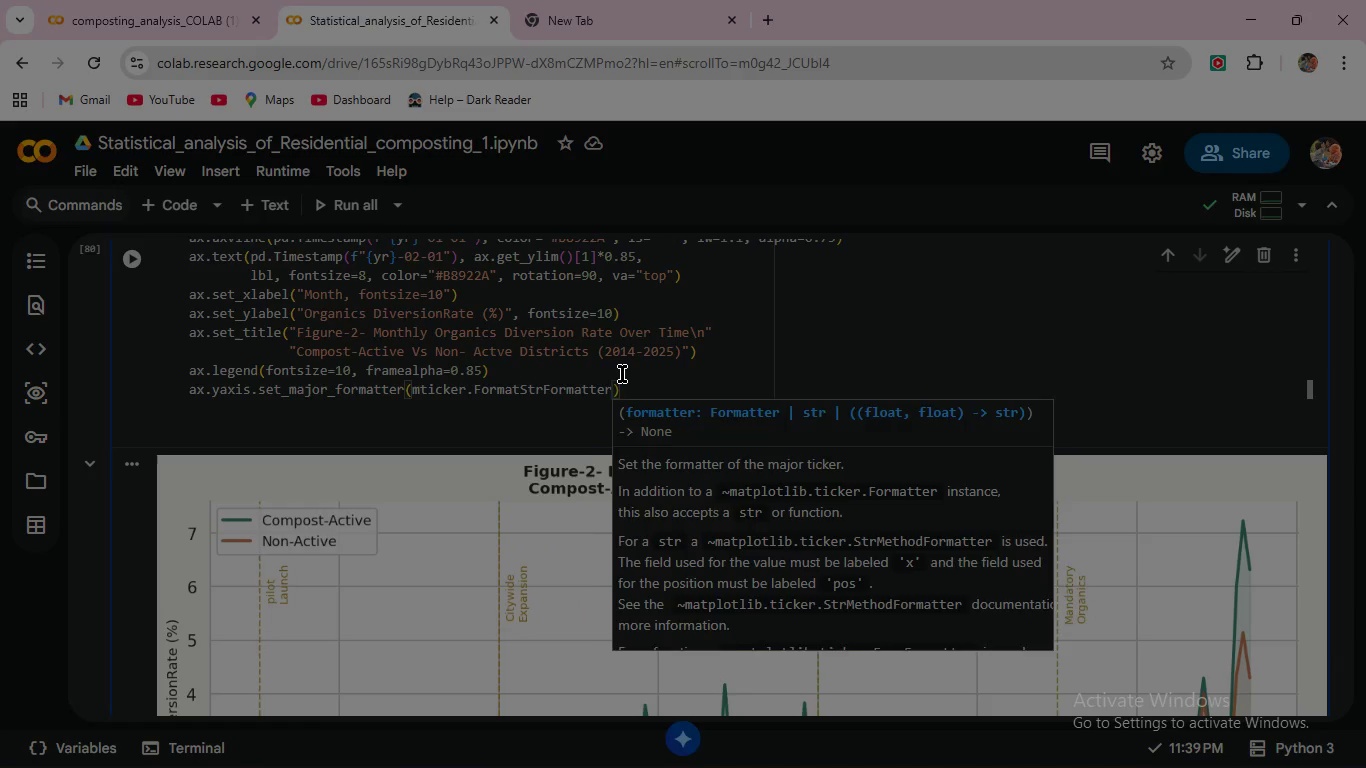 
key(Shift+Quote)
 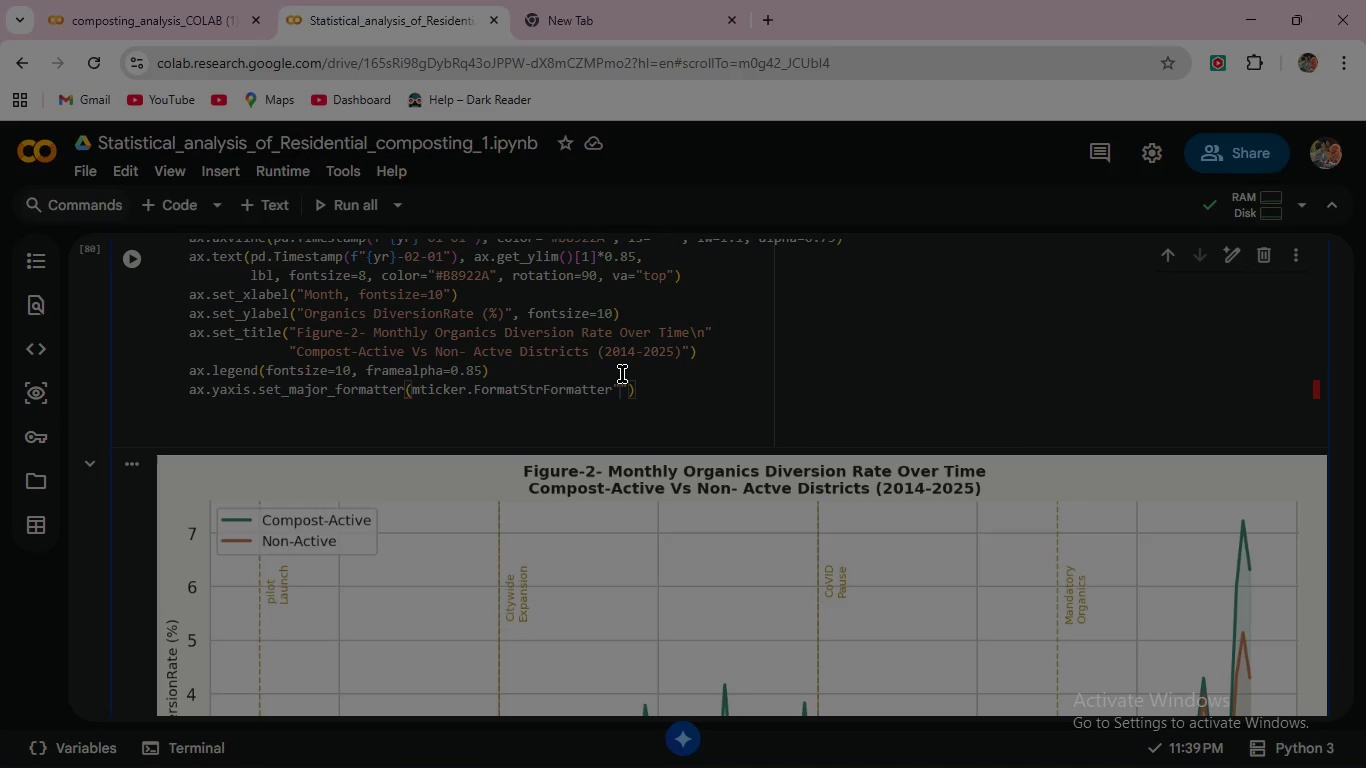 
wait(5.78)
 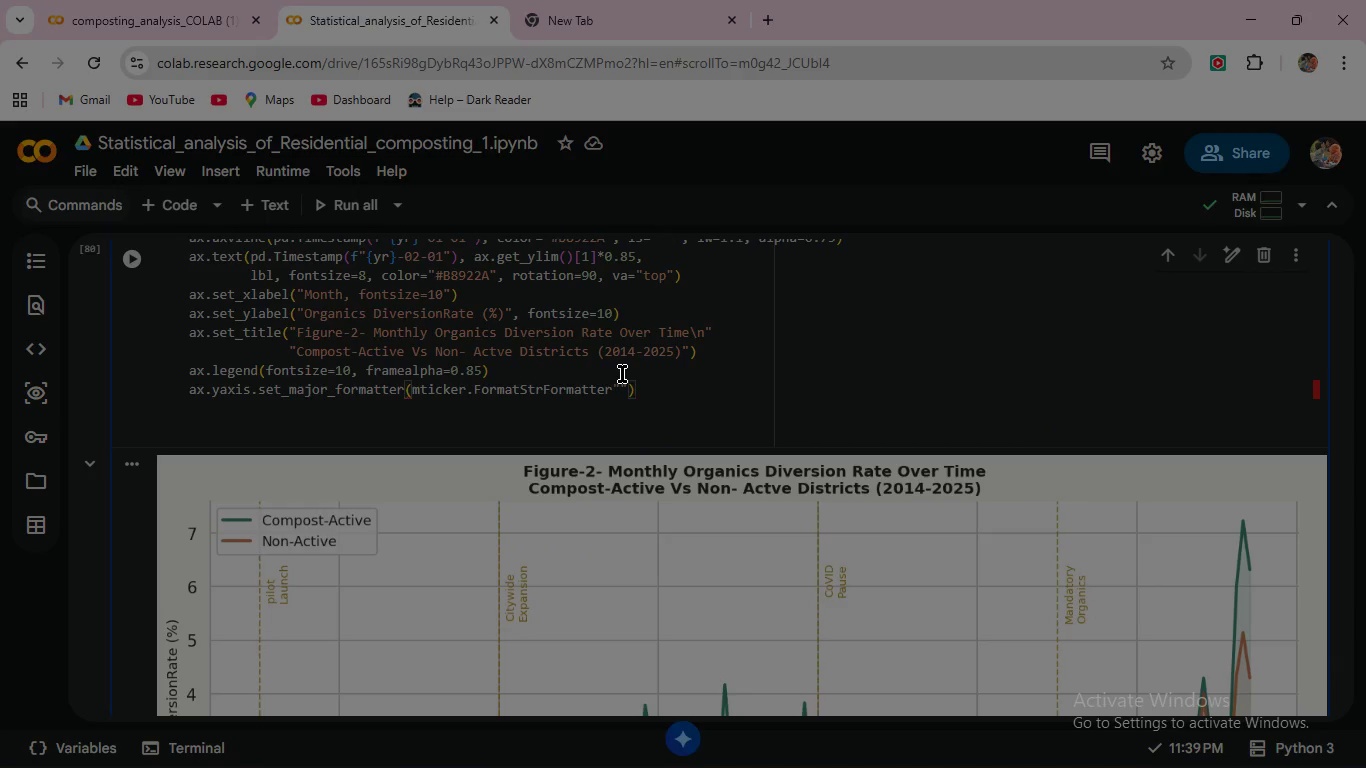 
key(Control+Z)
 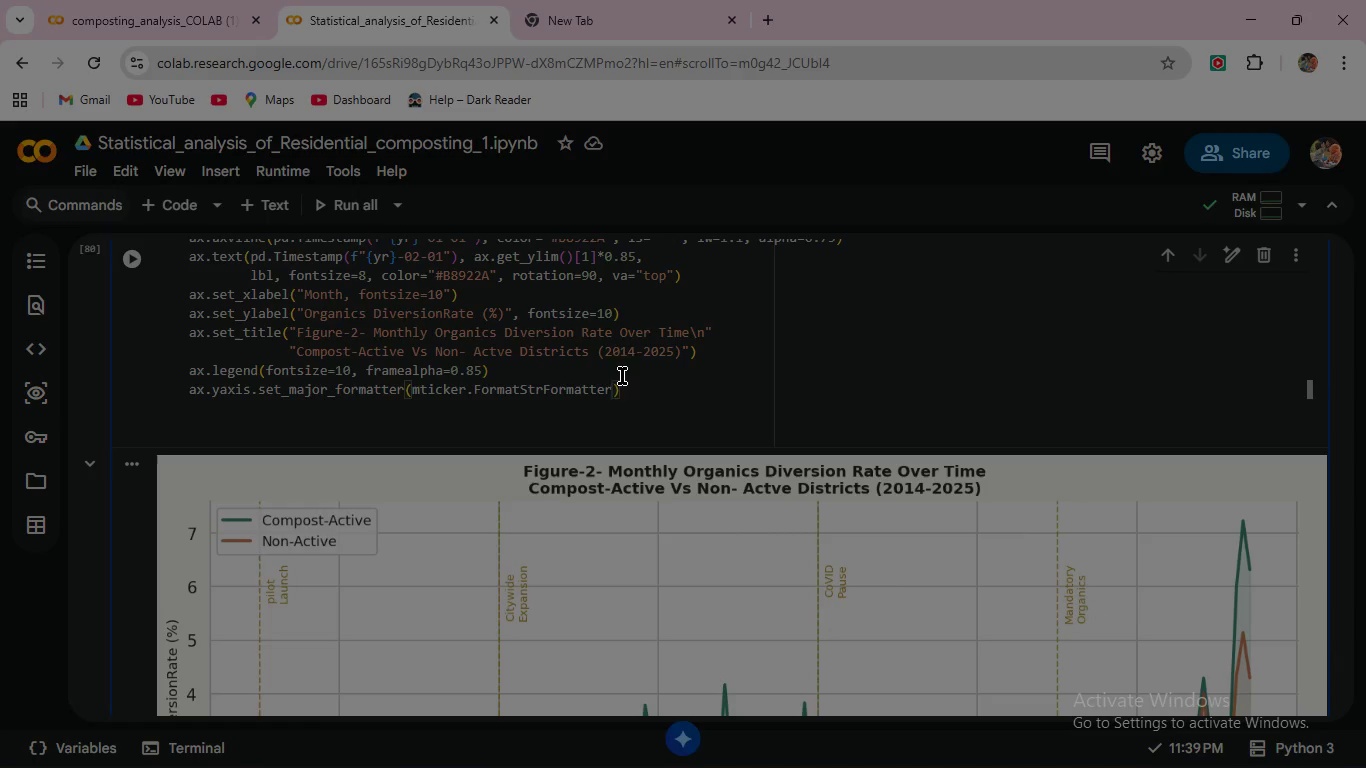 
key(Shift+9)
 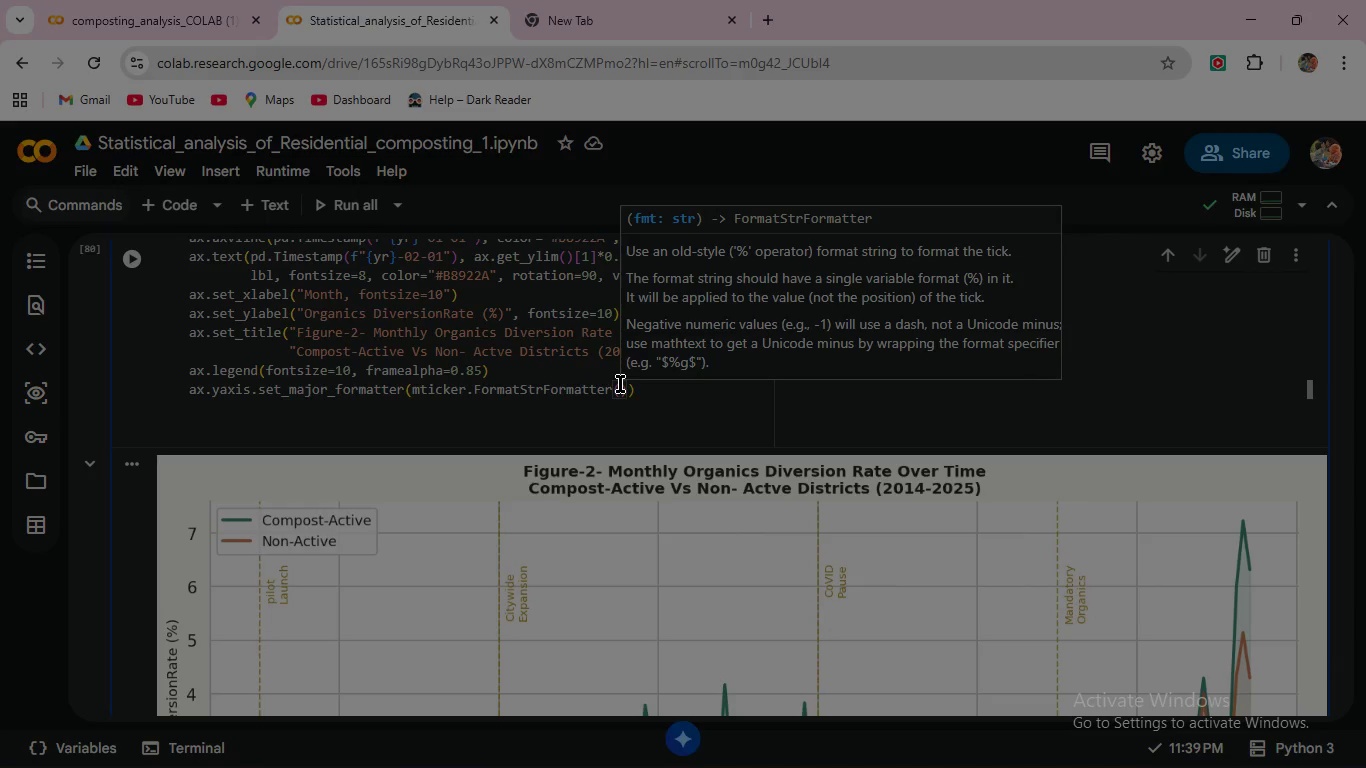 
key(Shift+ShiftRight)
 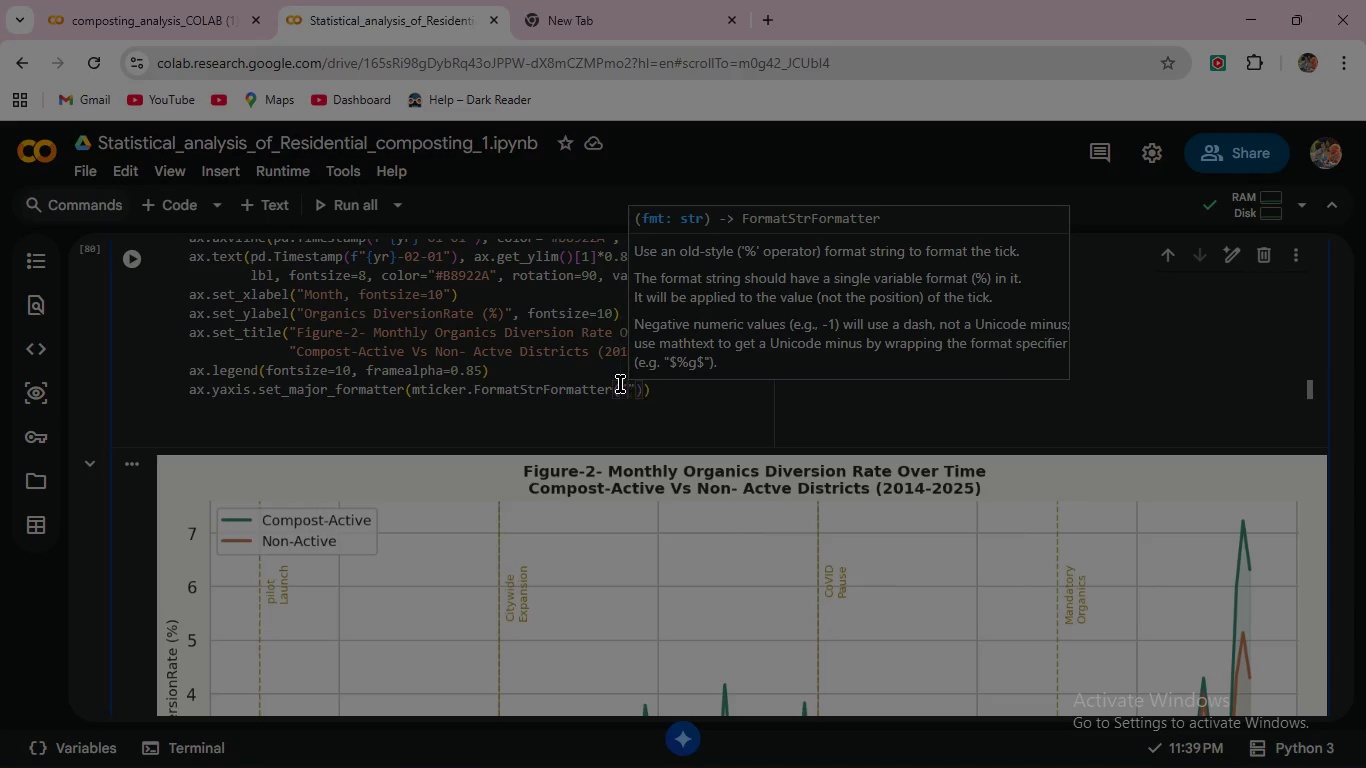 
key(Shift+Quote)
 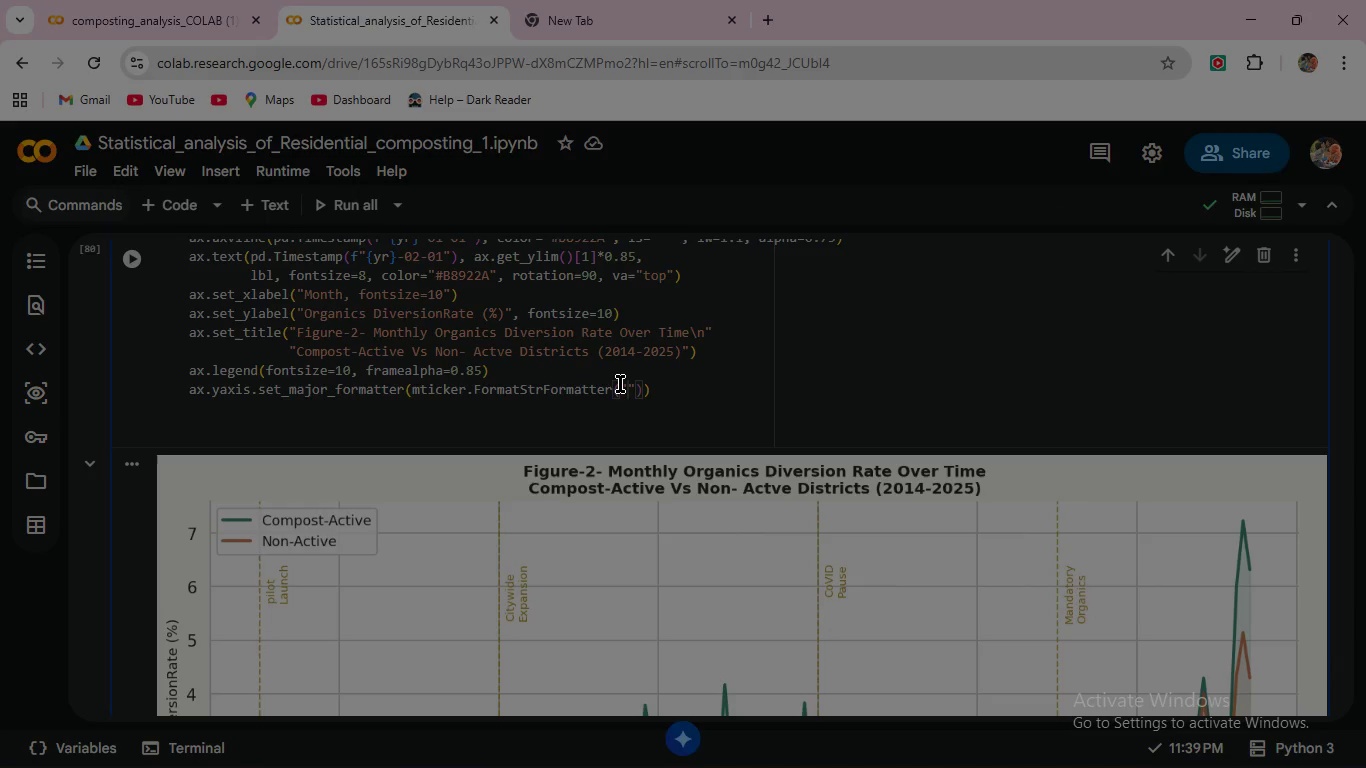 
hold_key(key=ShiftLeft, duration=0.78)
 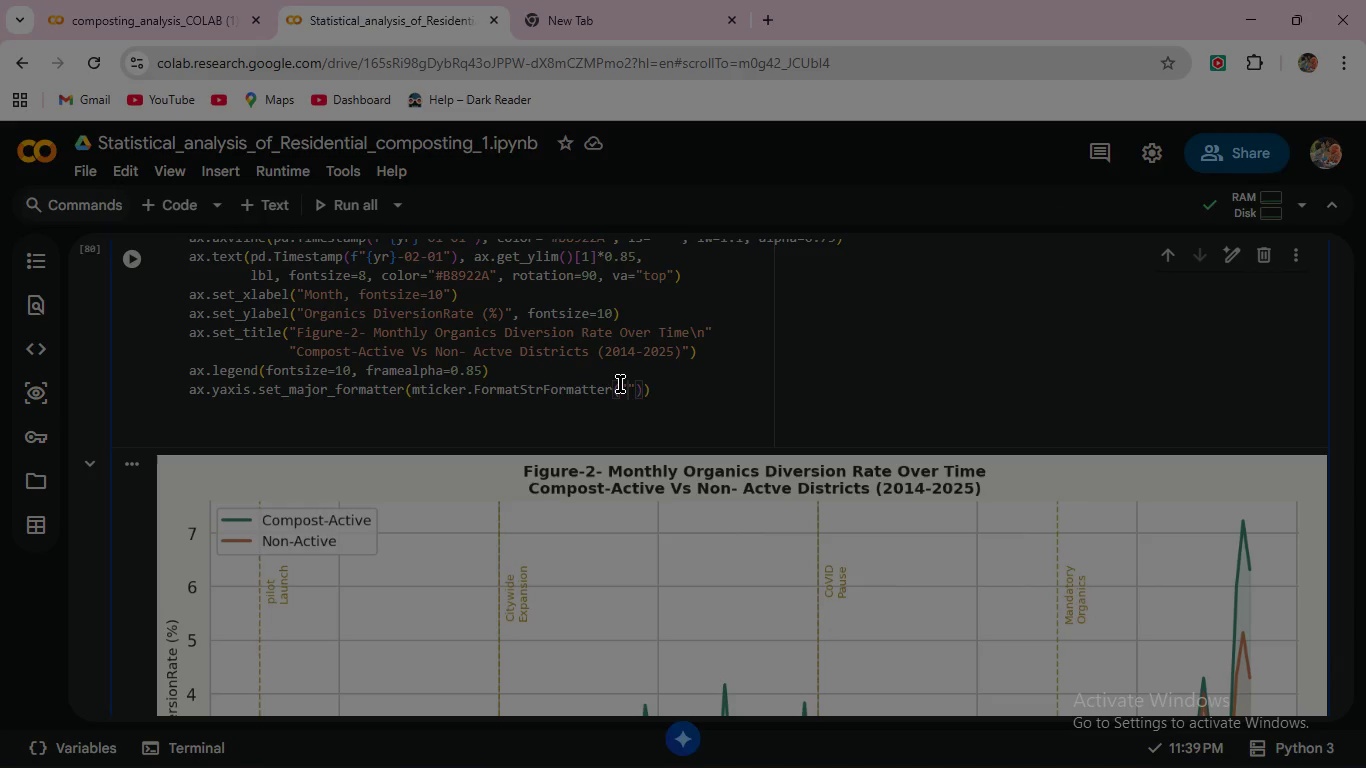 
type(5)
key(Backspace)
type(%.1f%%)
 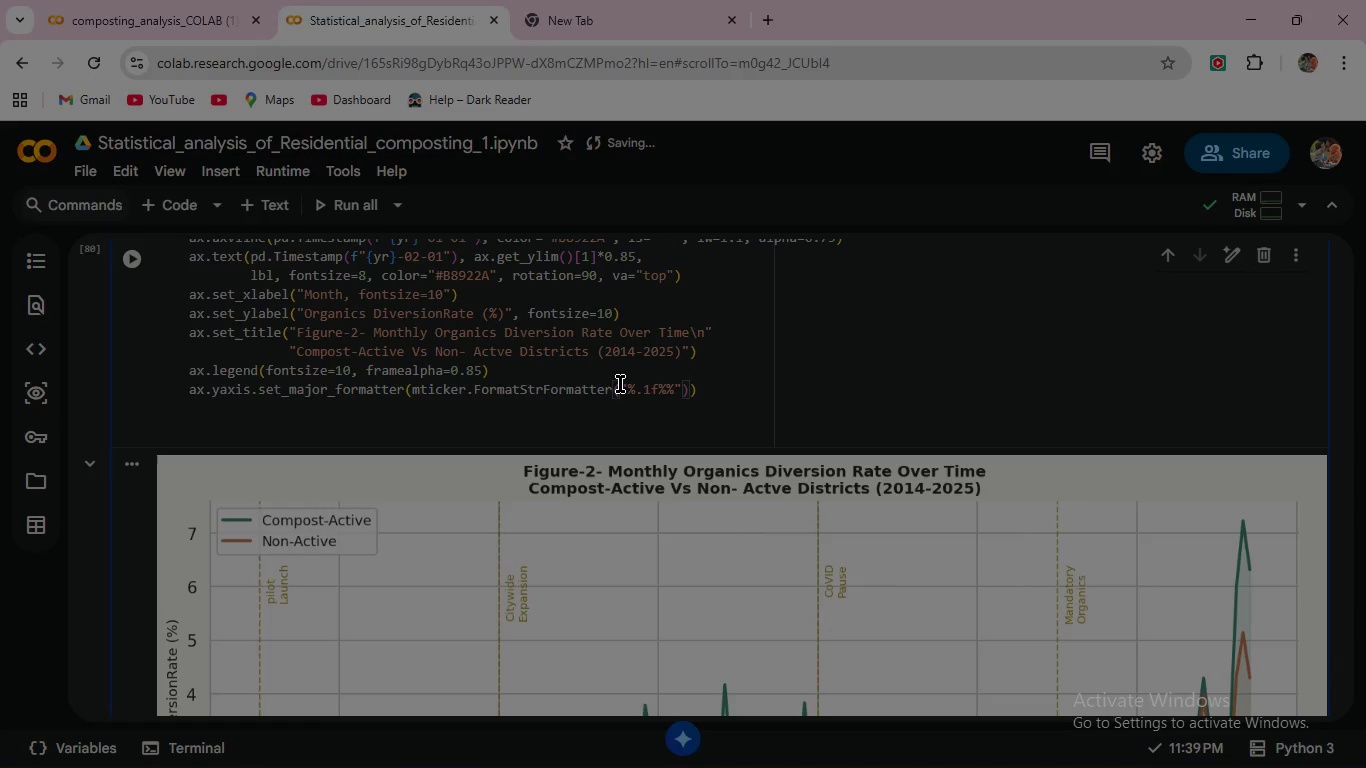 
left_click([713, 392])
 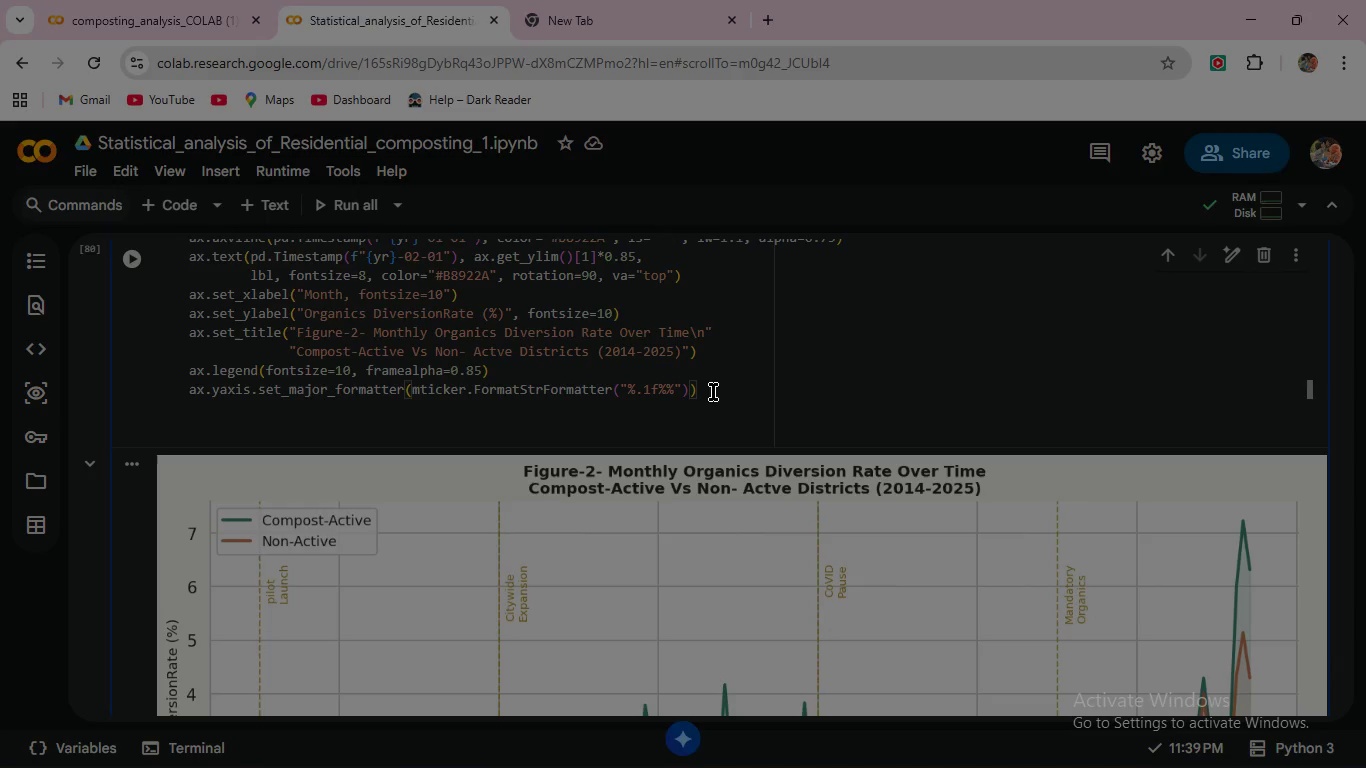 
key(Enter)
 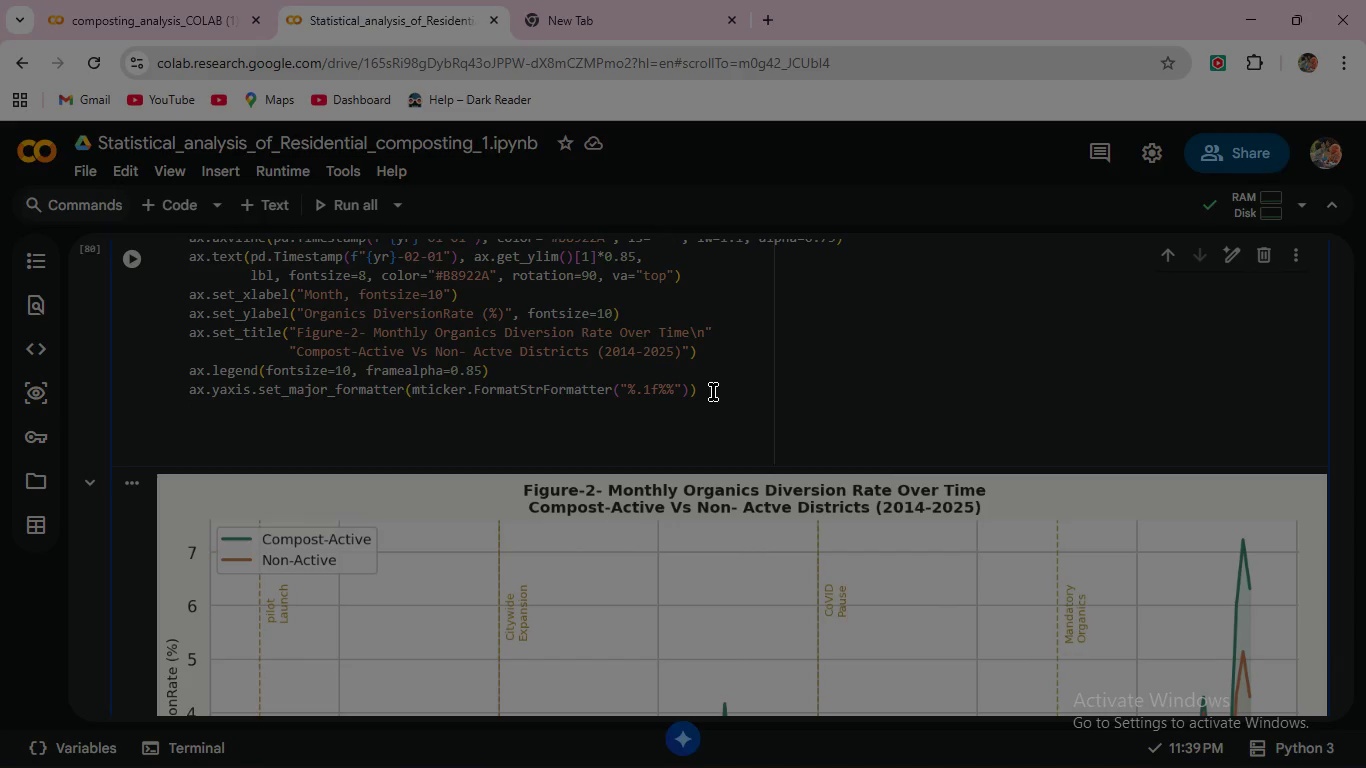 
type(plt.tight)
 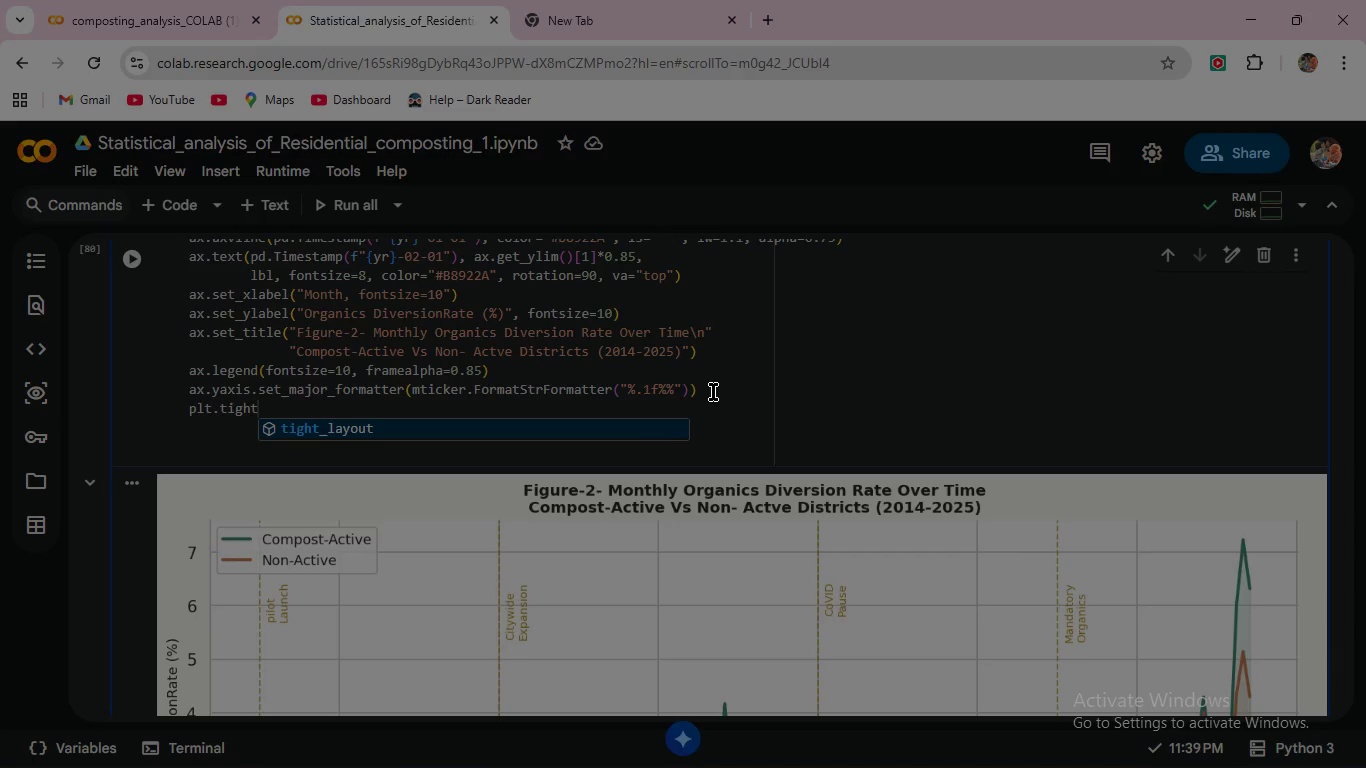 
key(Enter)
 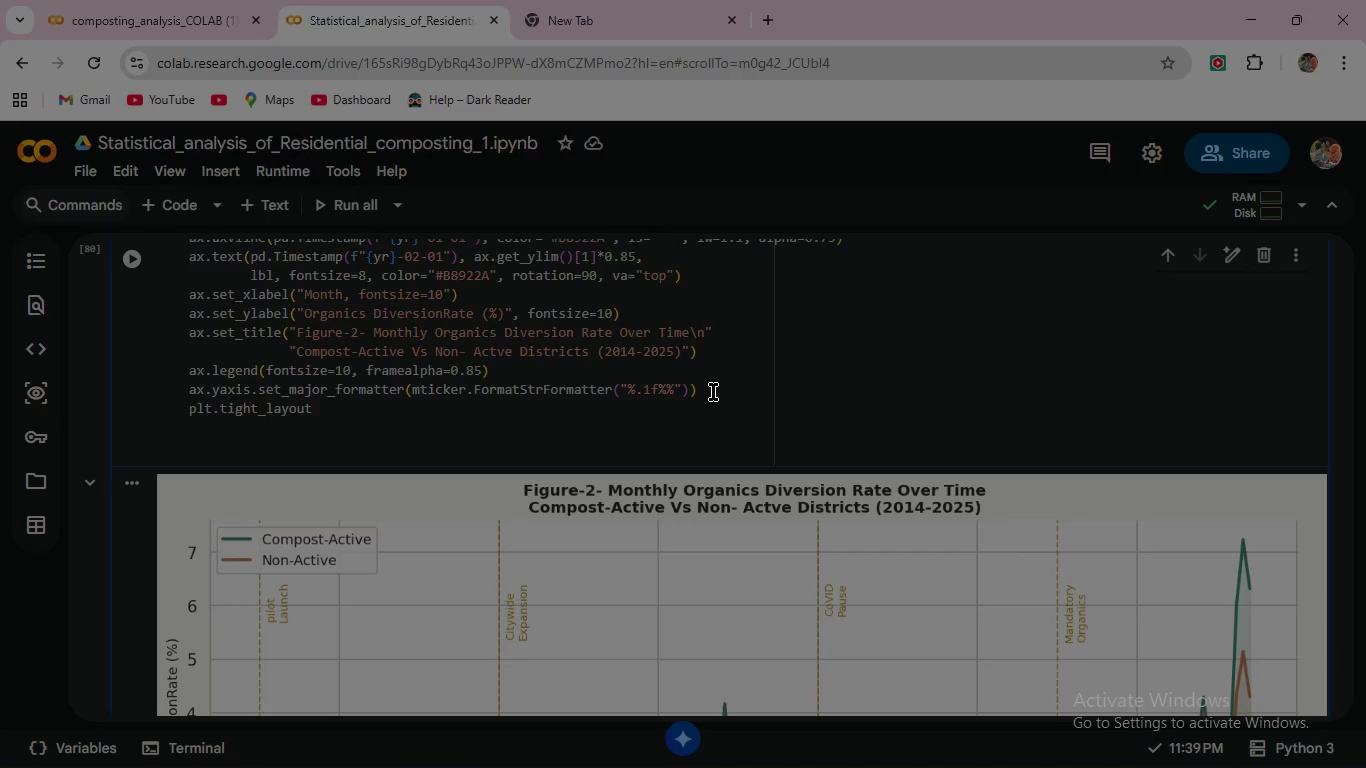 
type(())
 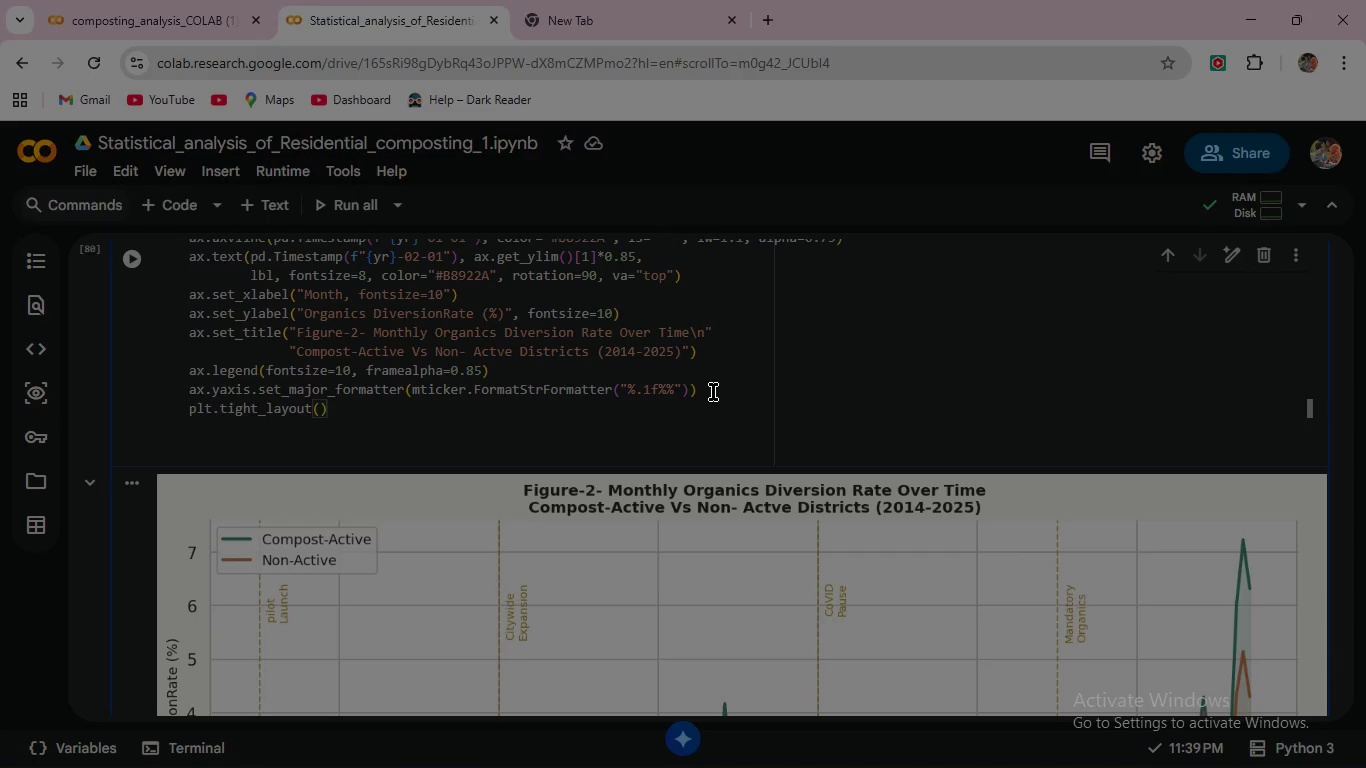 
key(Enter)
 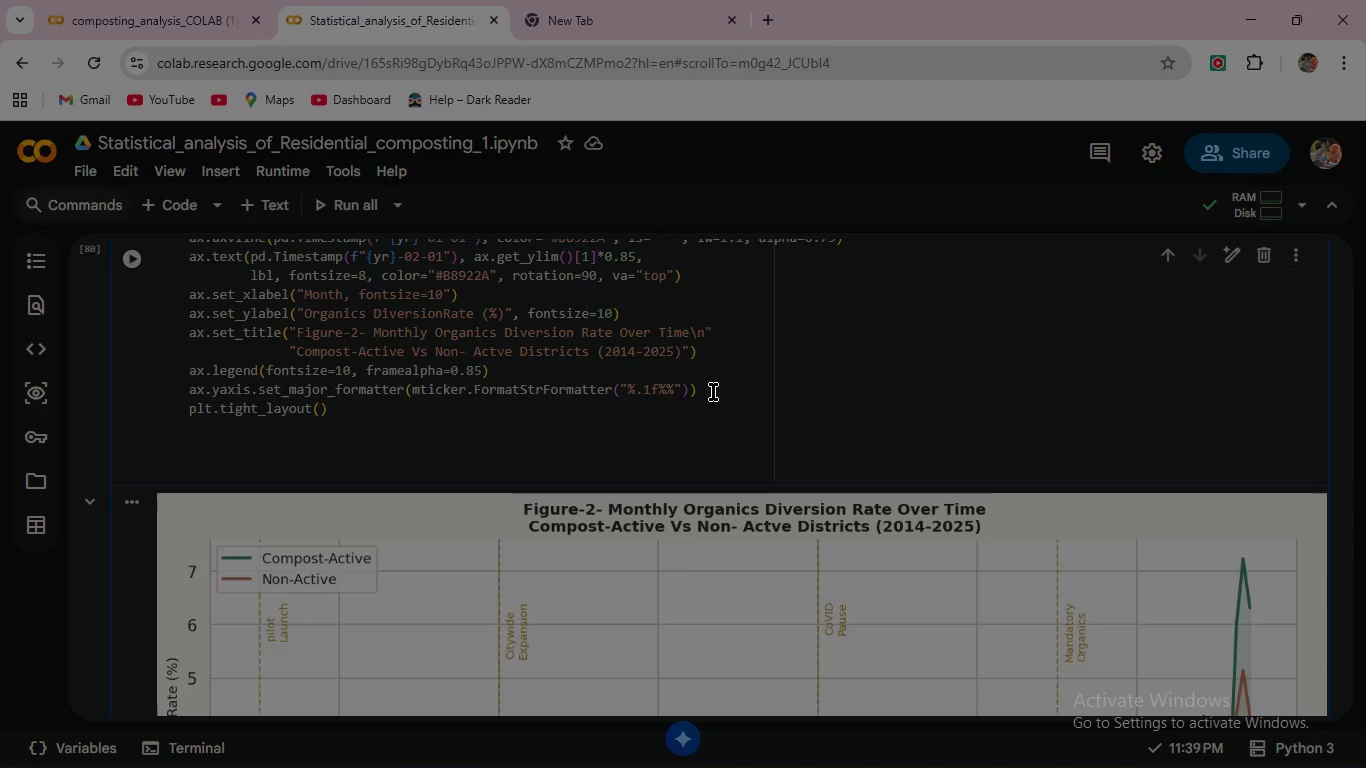 
type(plt.show()
 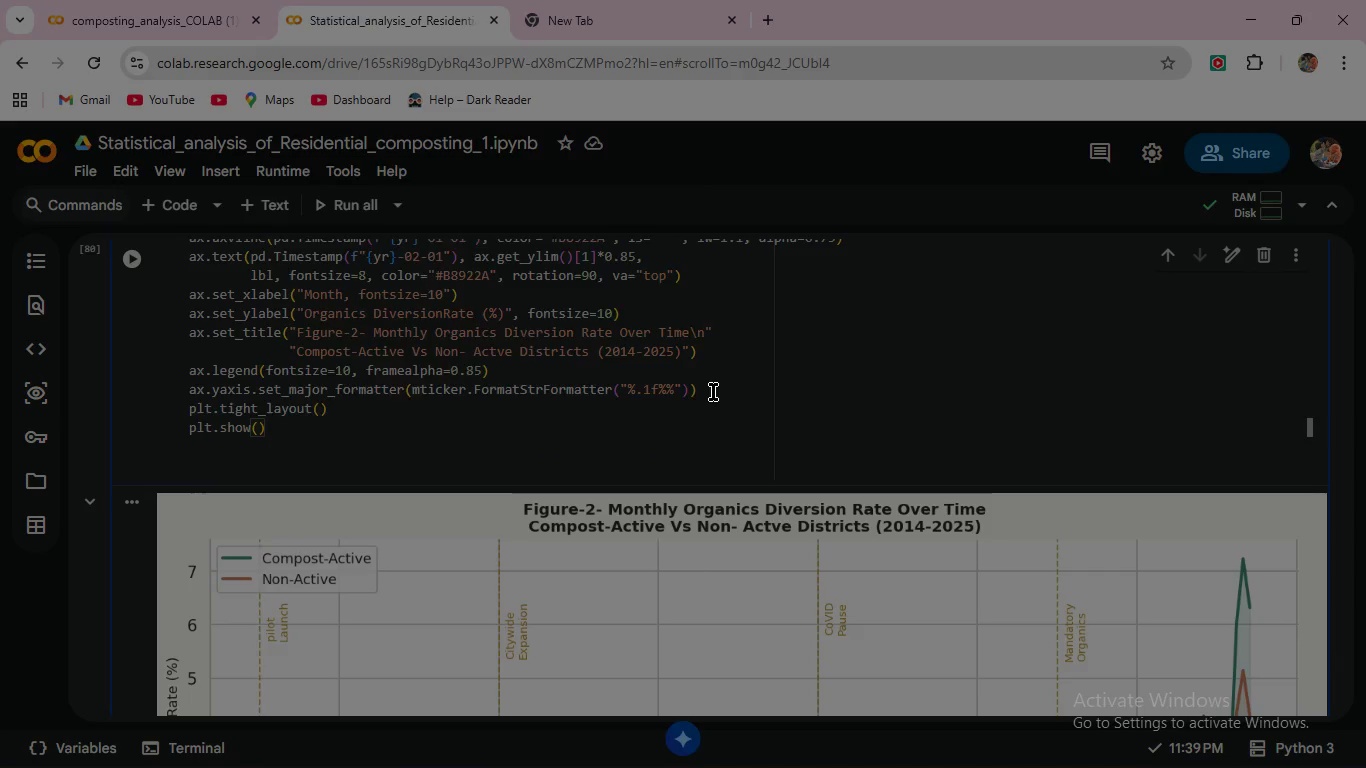 
left_click([129, 262])
 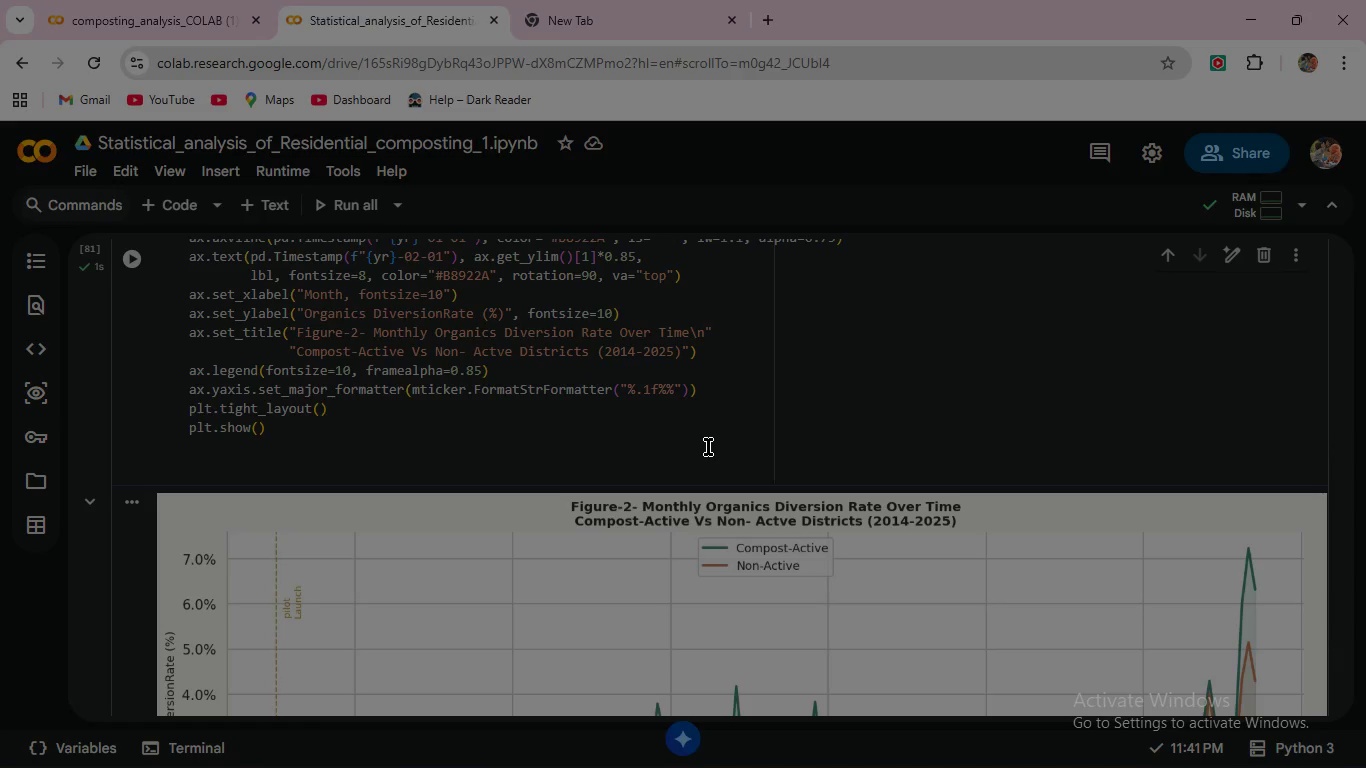 
wait(5.66)
 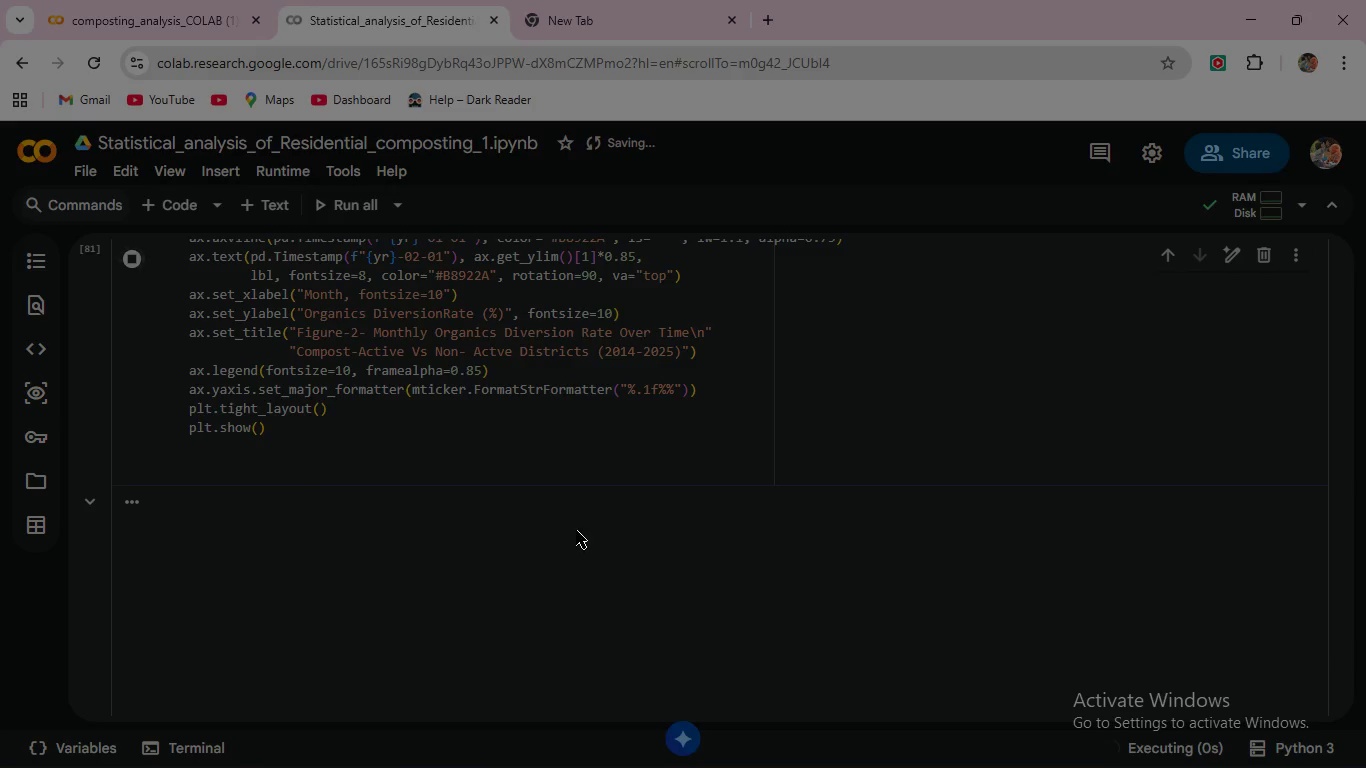 
scroll: coordinate [667, 516], scroll_direction: down, amount: 5.0
 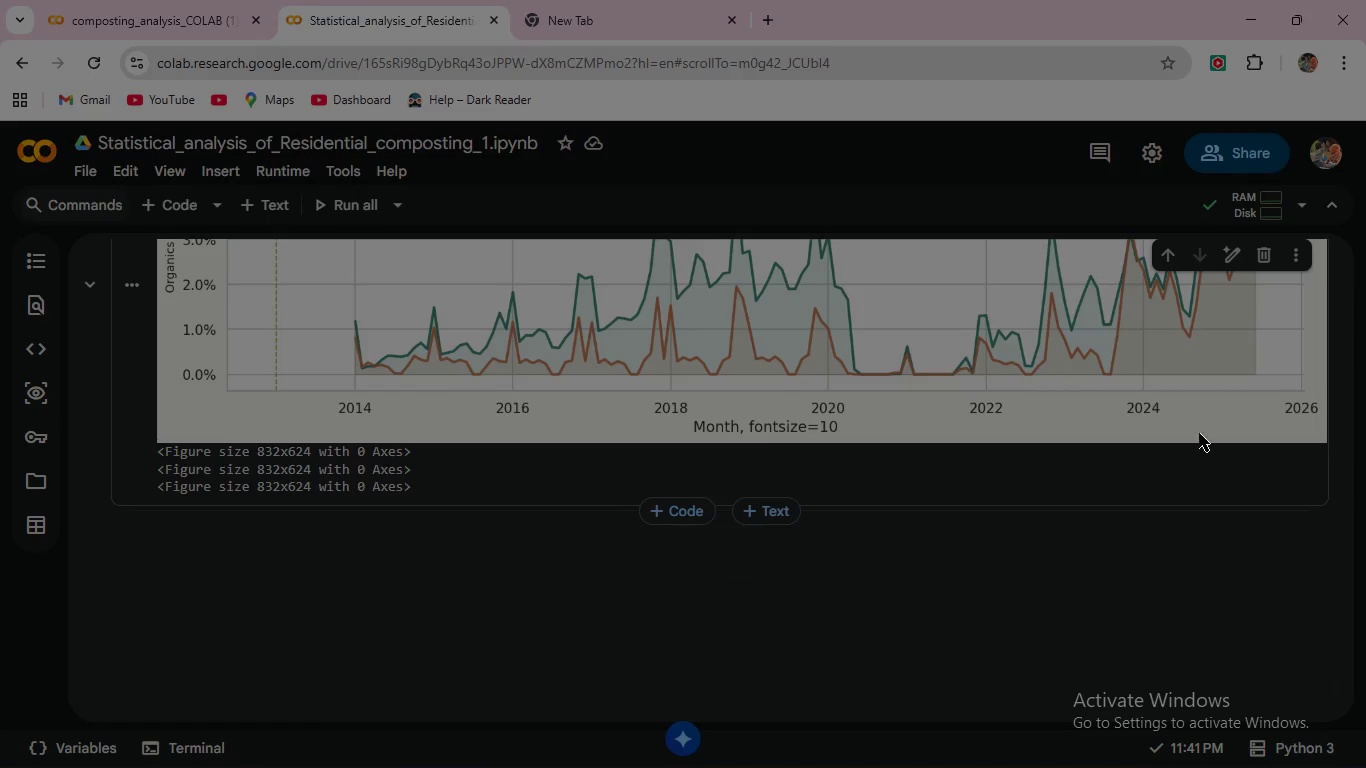 
wait(5.32)
 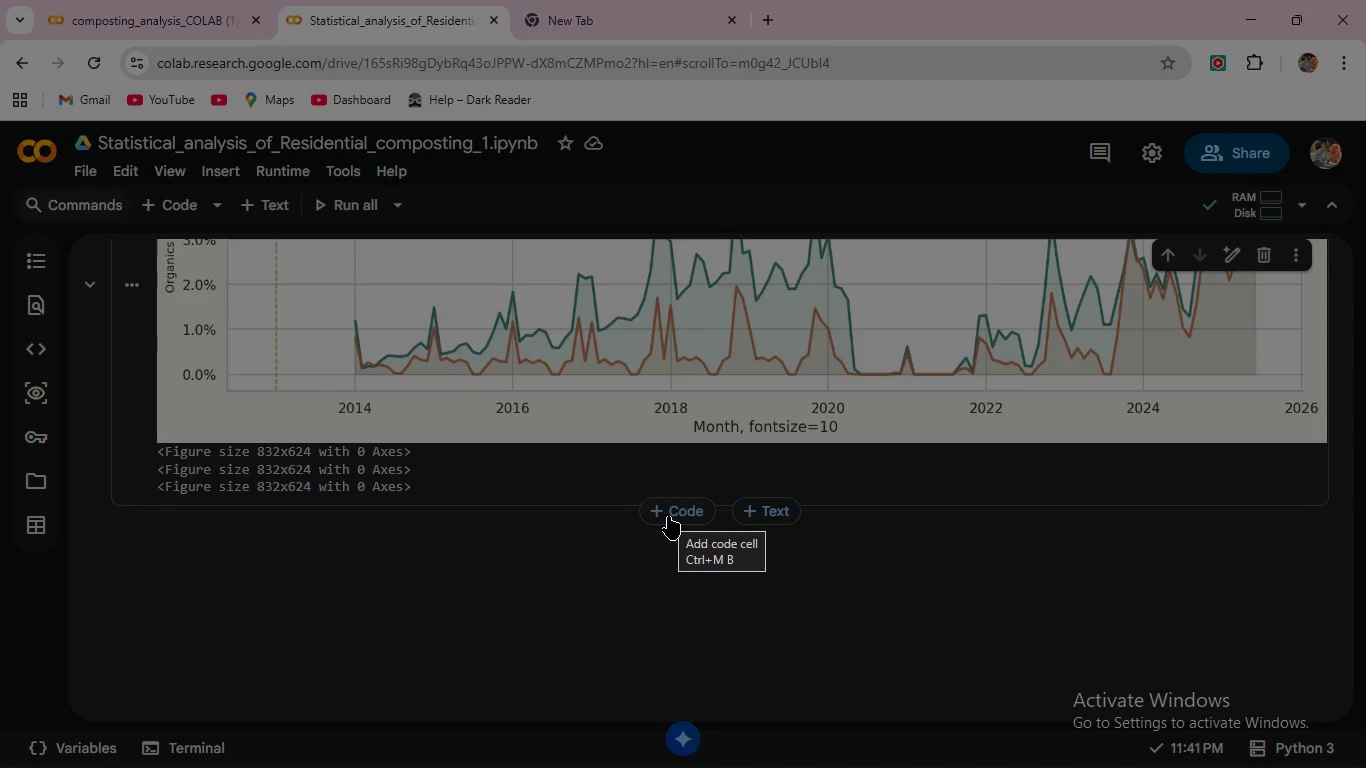 
left_click([1260, 14])